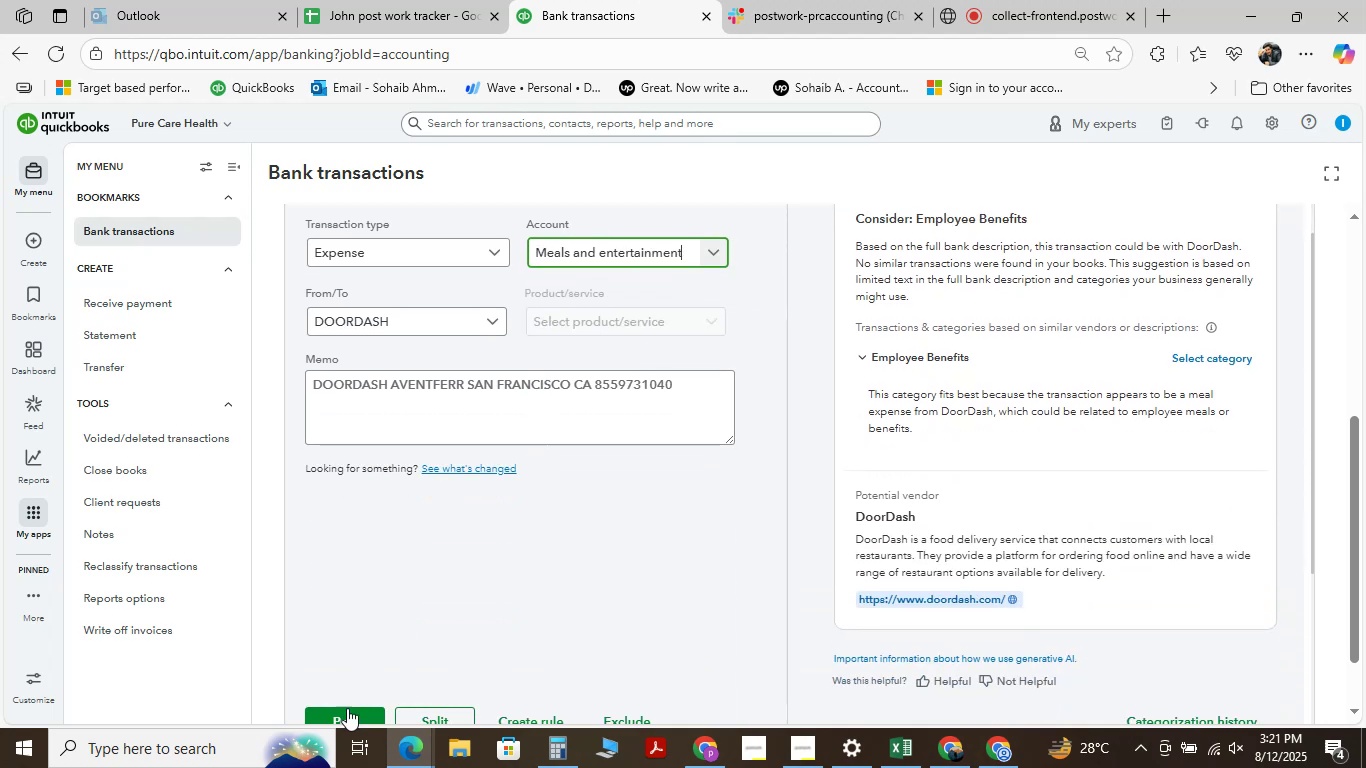 
left_click([346, 710])
 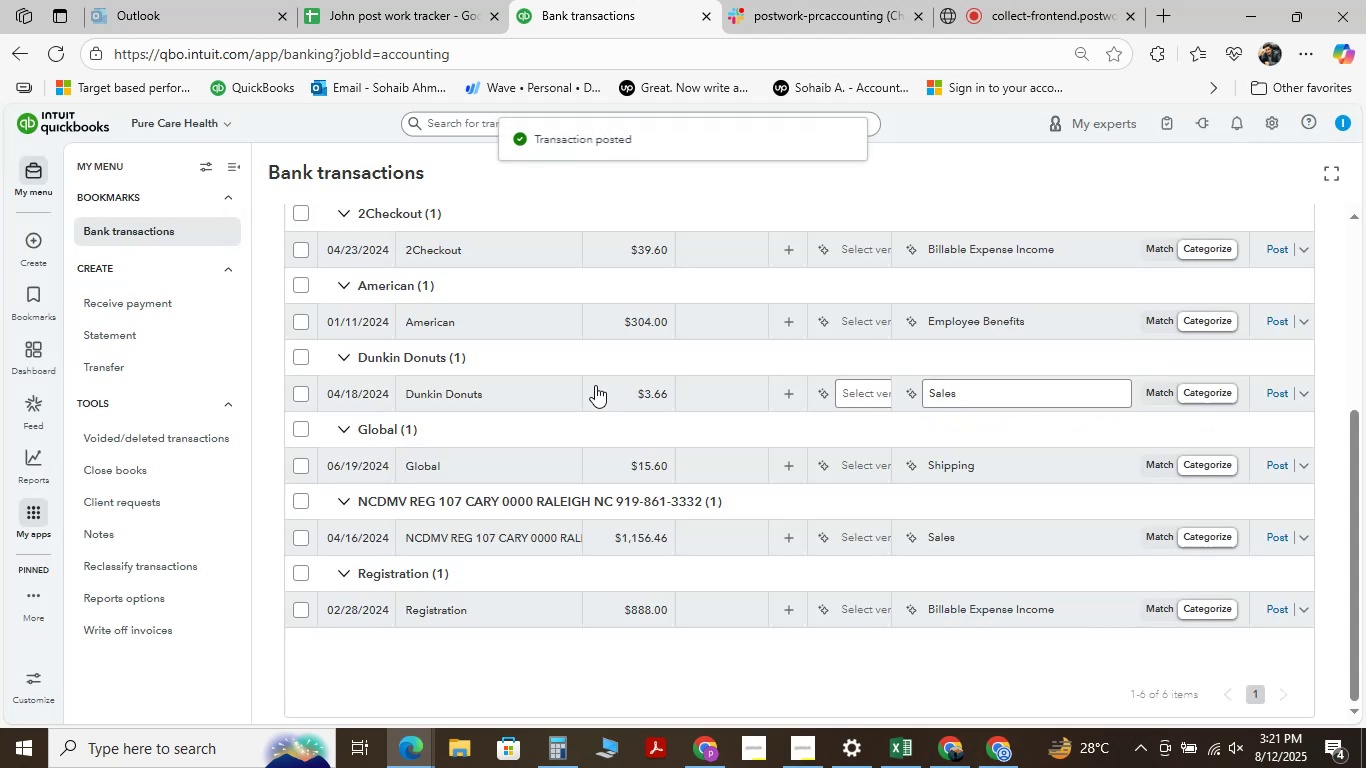 
scroll: coordinate [539, 409], scroll_direction: down, amount: 3.0
 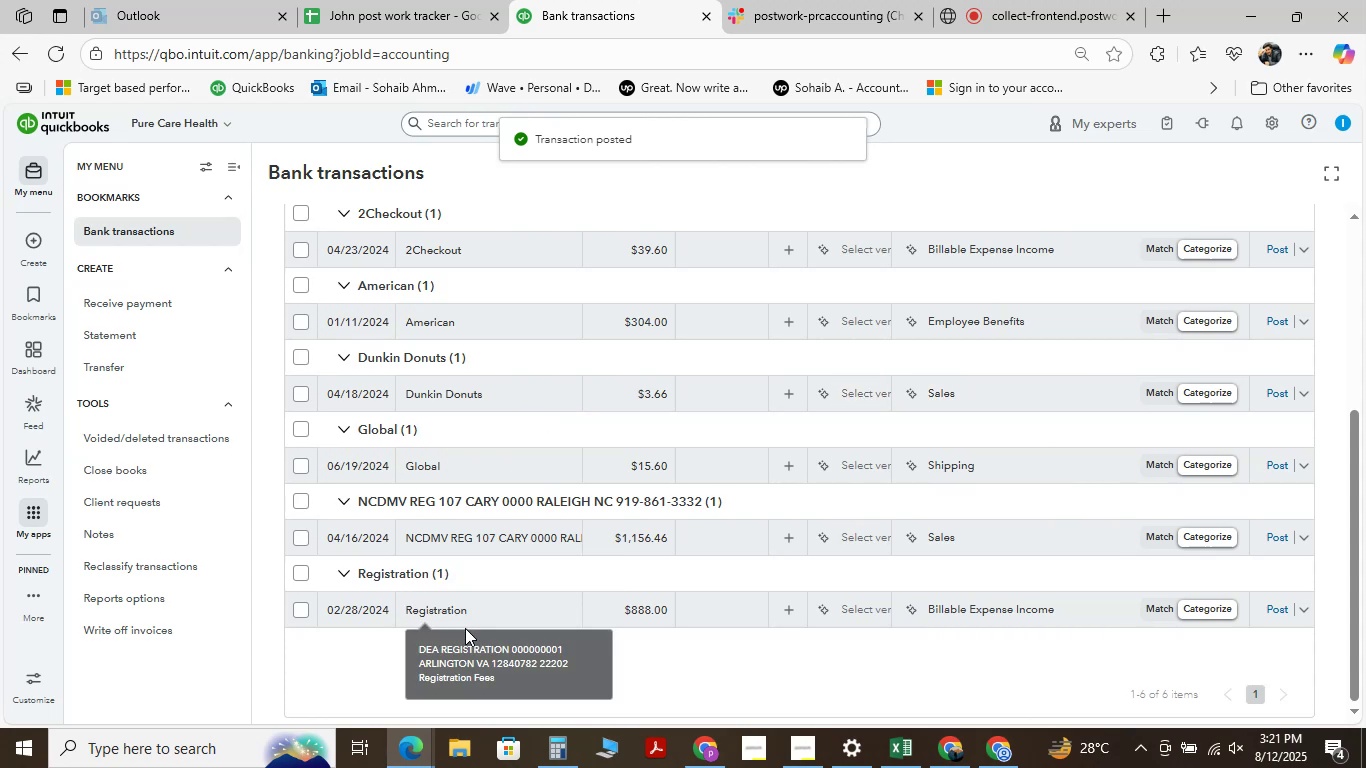 
scroll: coordinate [494, 537], scroll_direction: up, amount: 3.0
 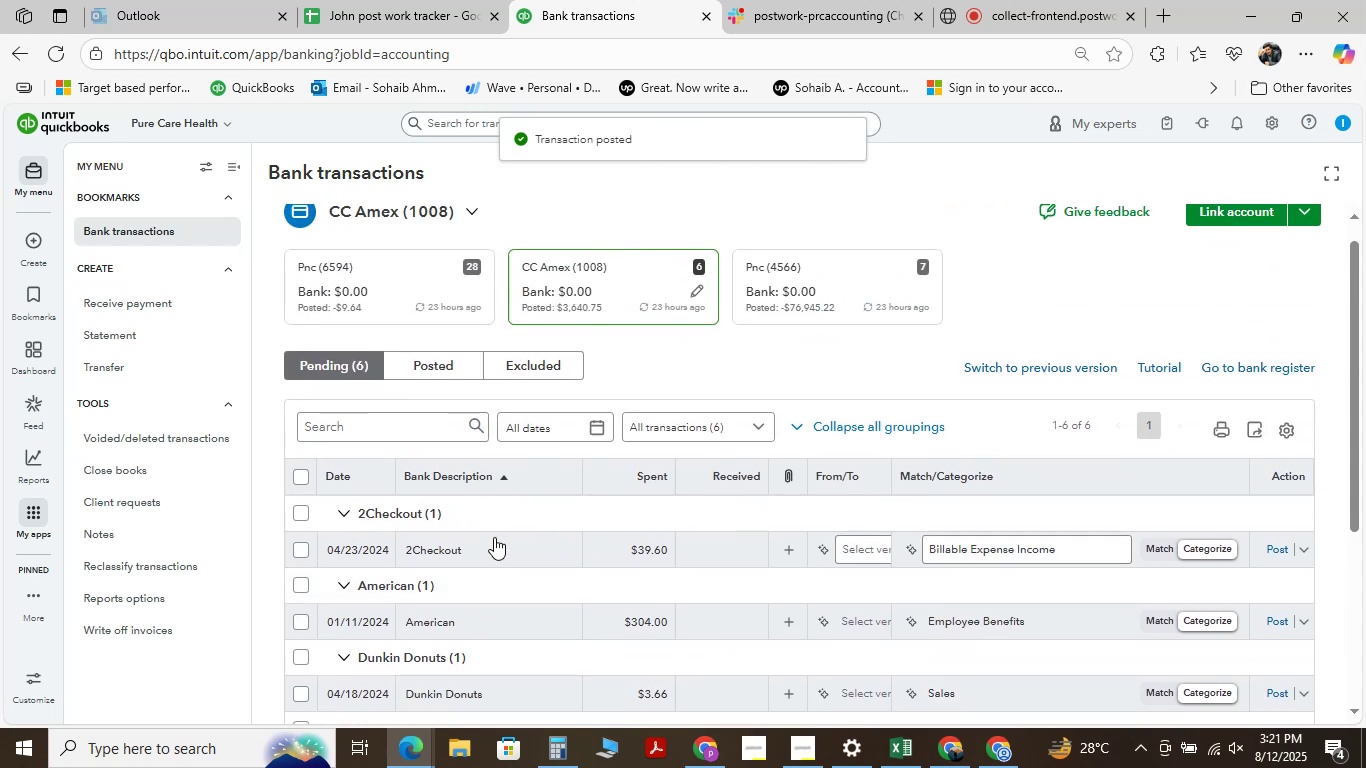 
scroll: coordinate [463, 447], scroll_direction: down, amount: 3.0
 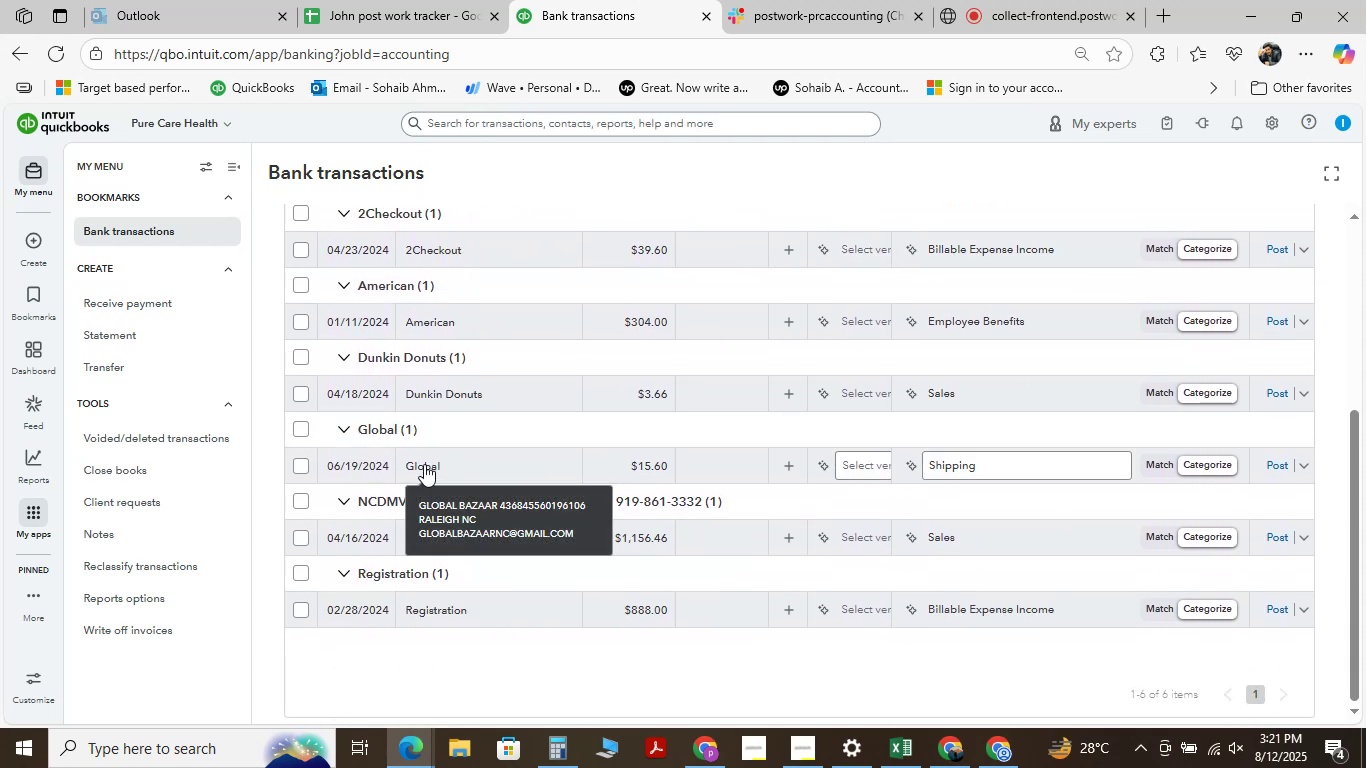 
left_click([424, 464])
 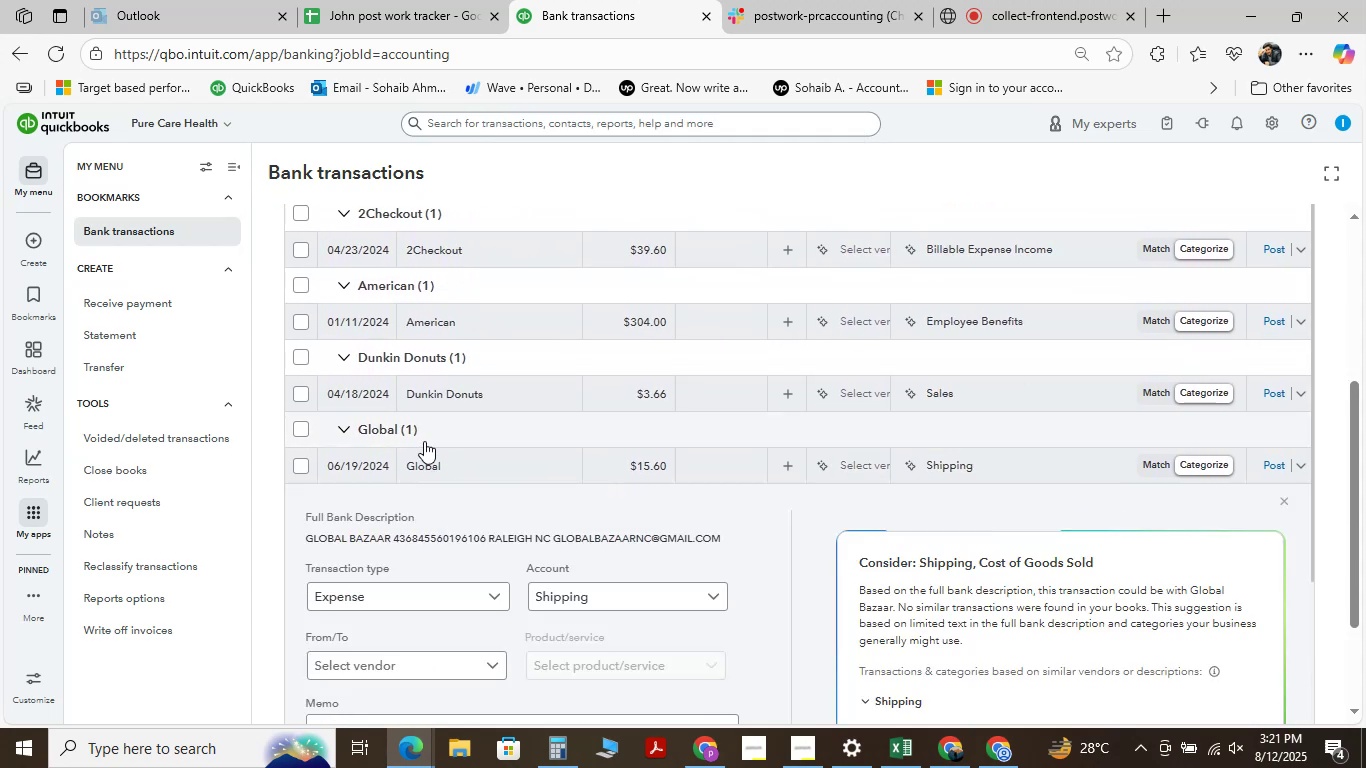 
scroll: coordinate [424, 441], scroll_direction: down, amount: 2.0
 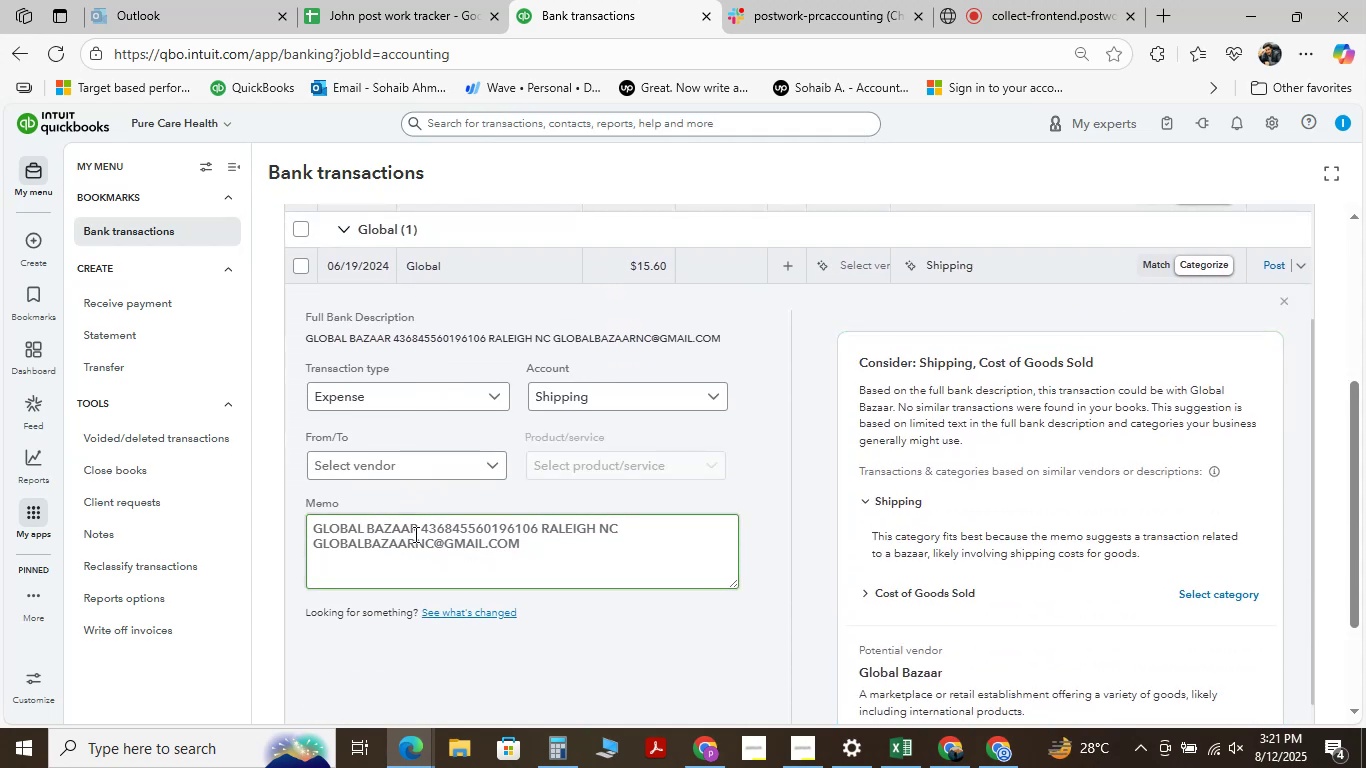 
left_click_drag(start_coordinate=[417, 528], to_coordinate=[298, 524])
 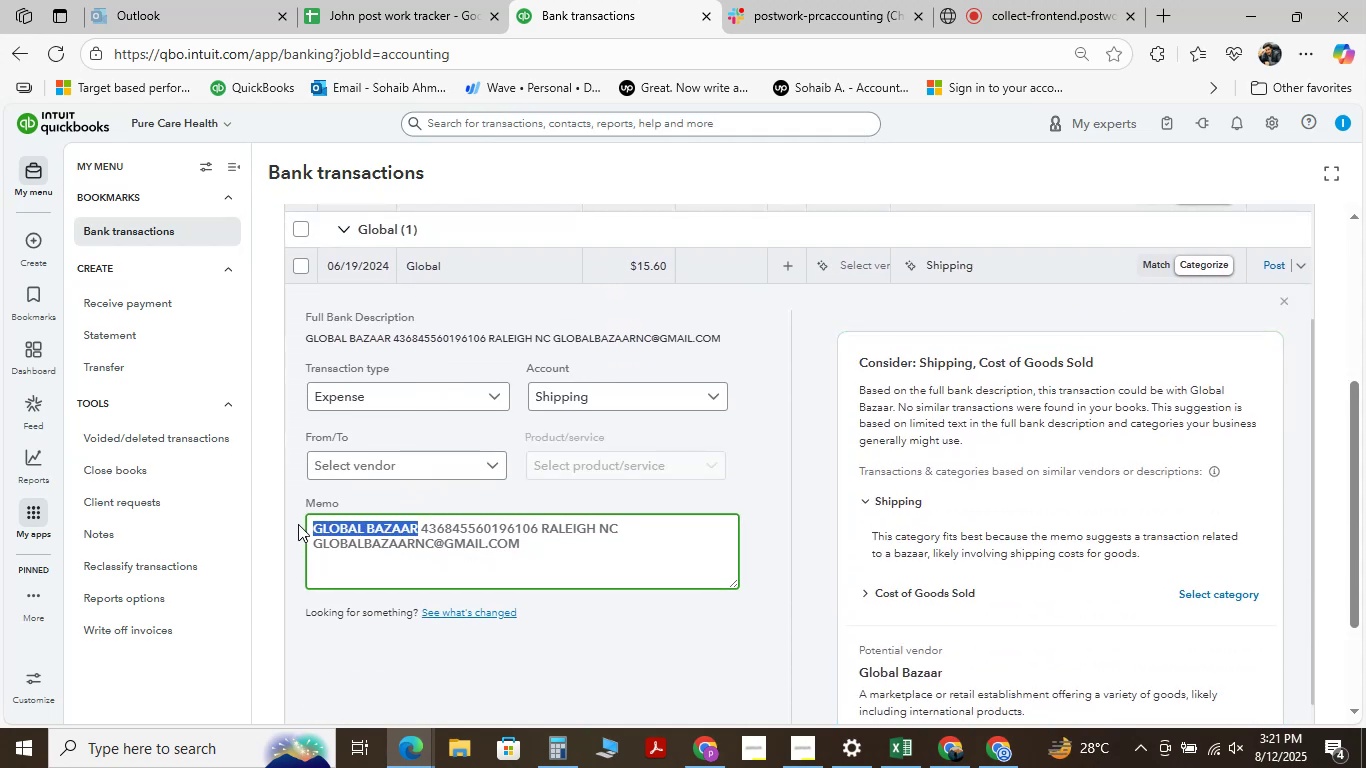 
key(Control+C)
 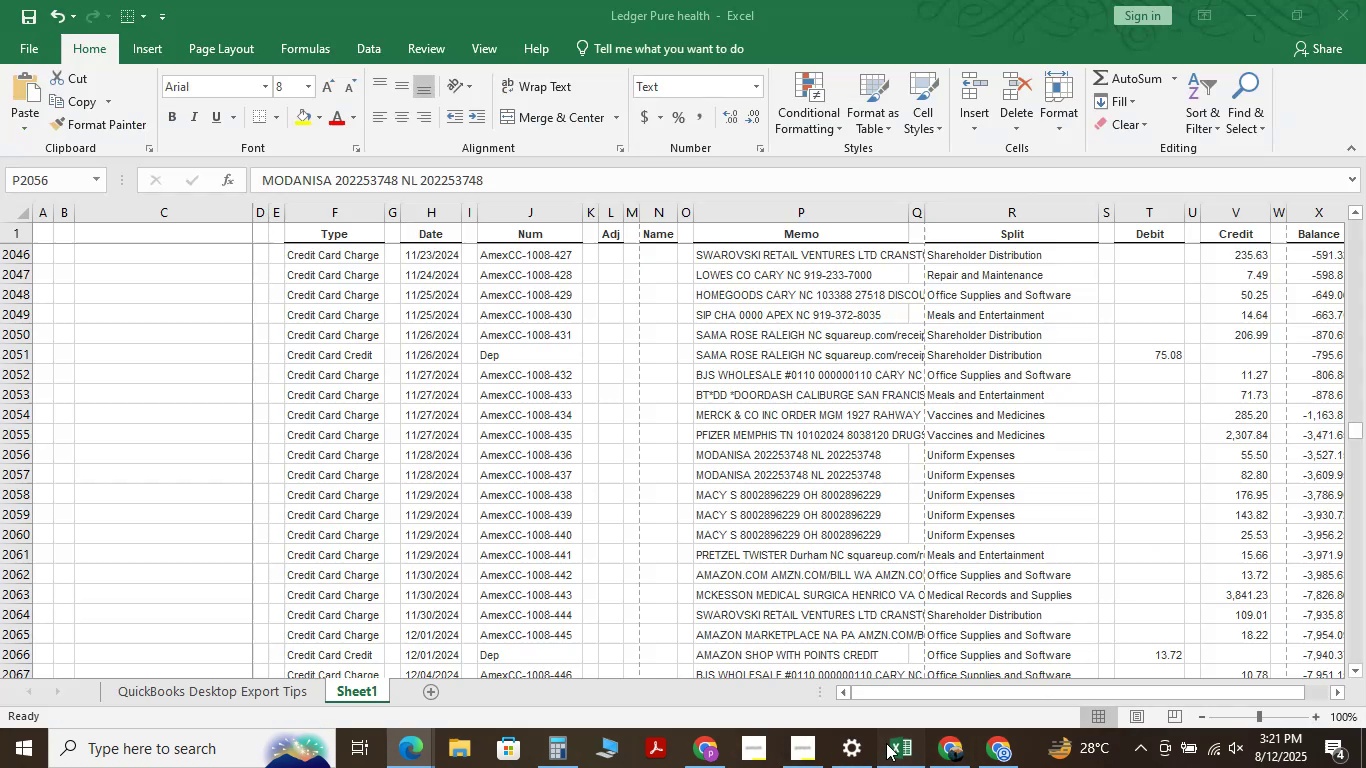 
key(Control+F)
 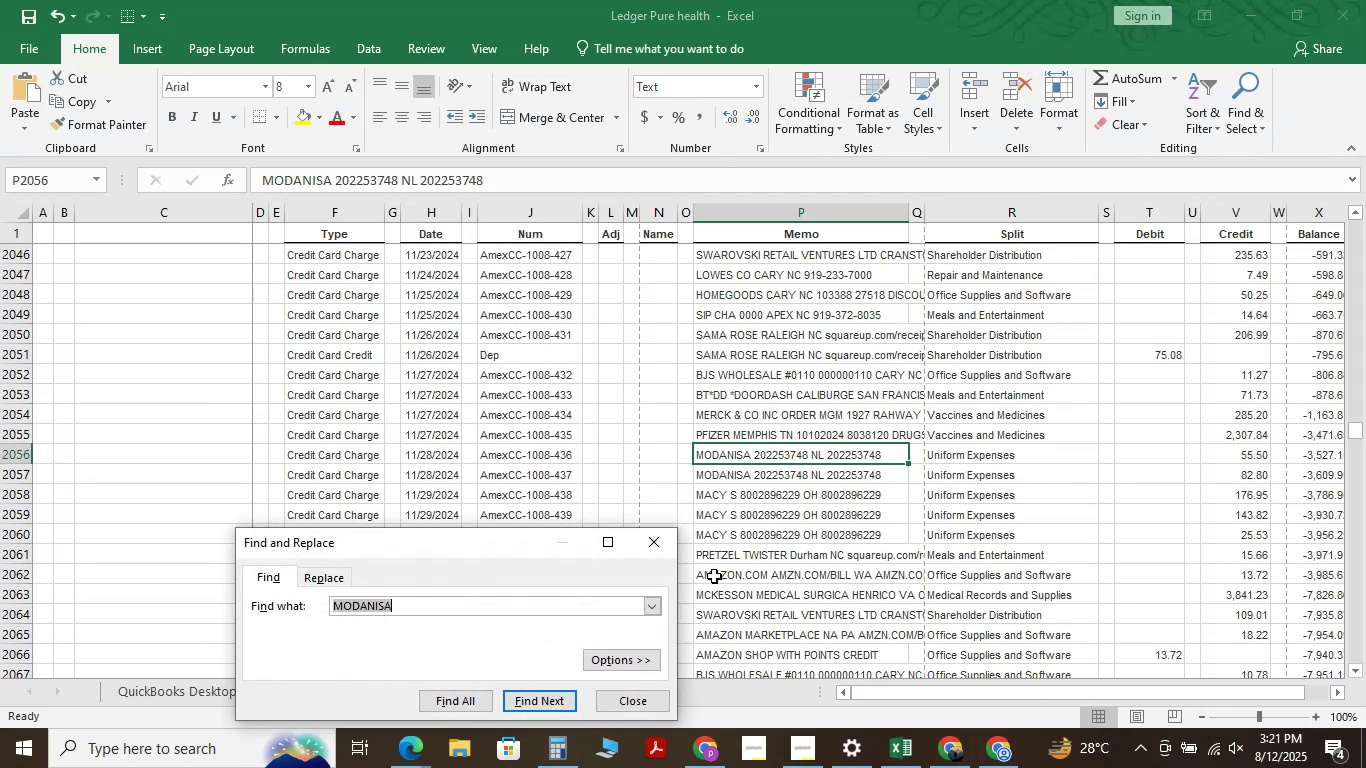 
key(Space)
 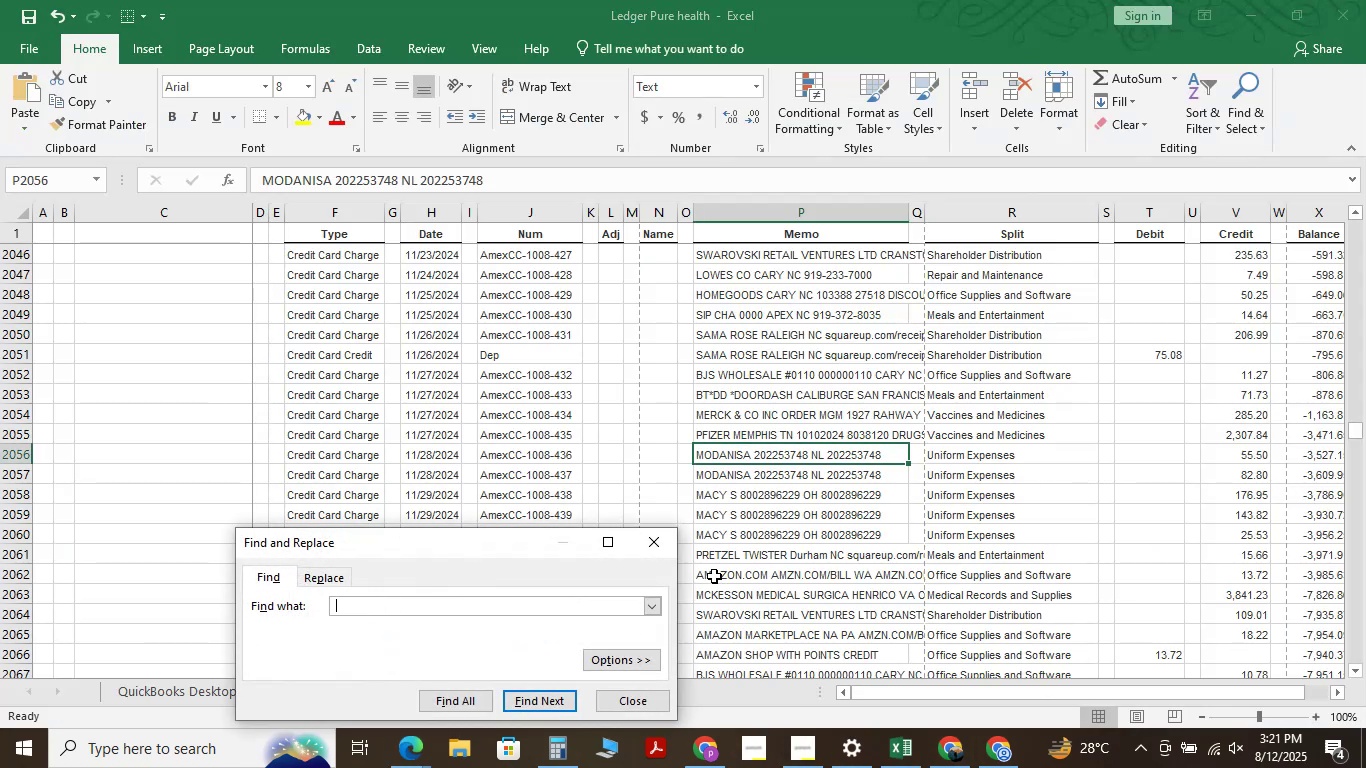 
key(Control+V)
 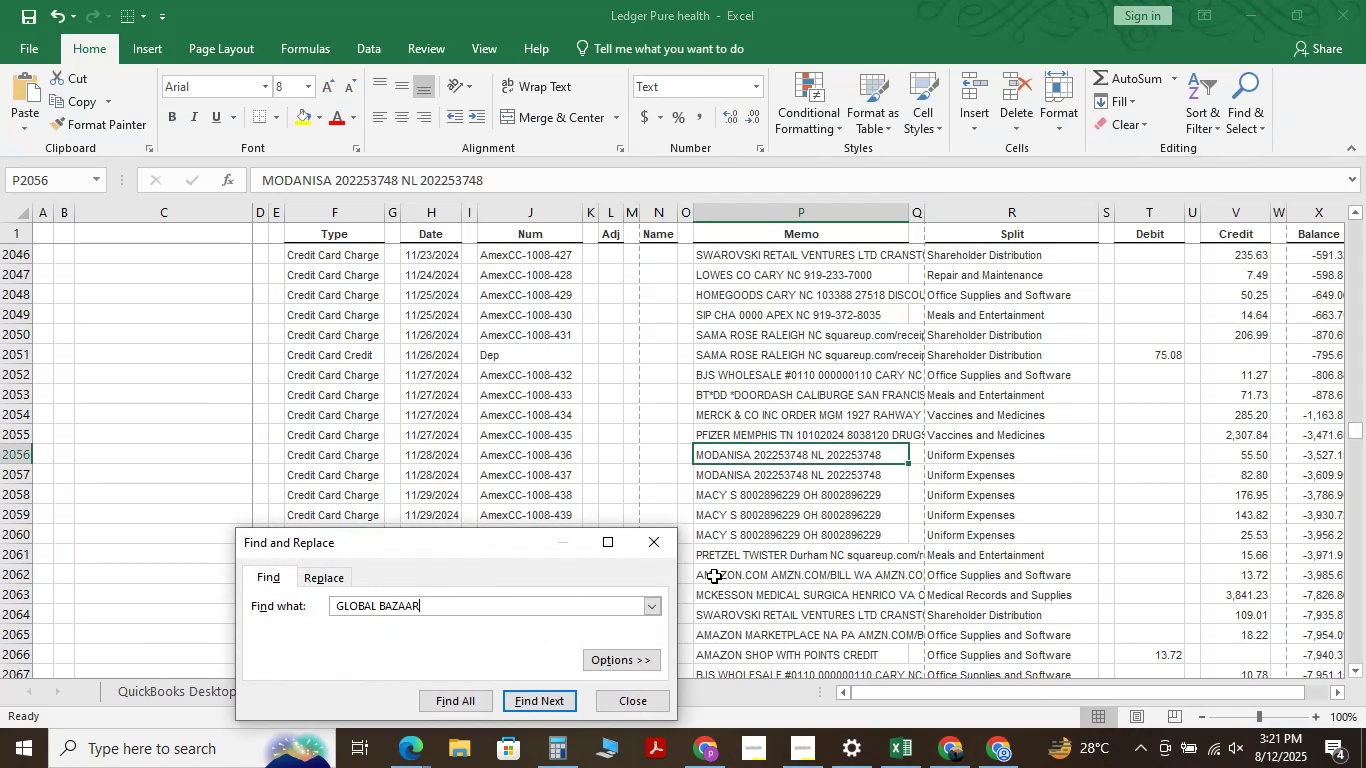 
key(NumpadEnter)
 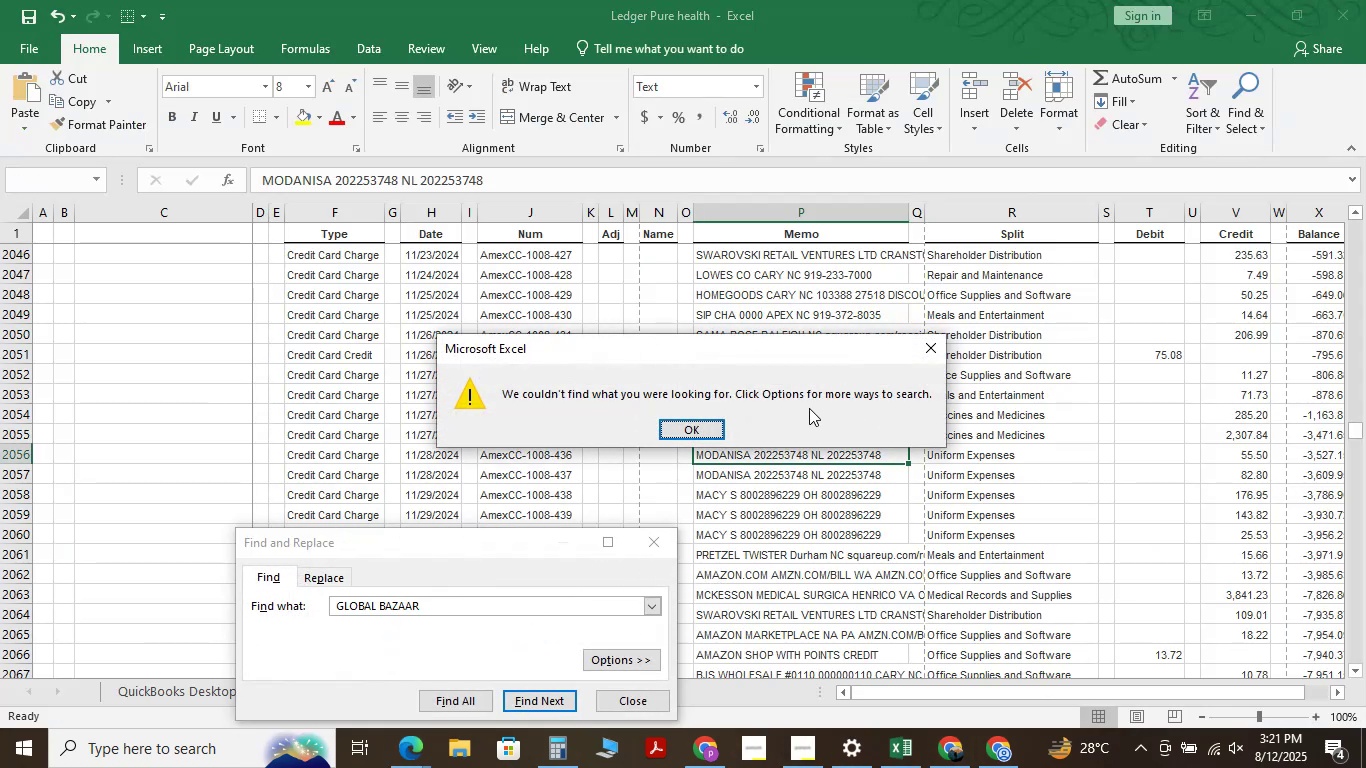 
left_click([934, 347])
 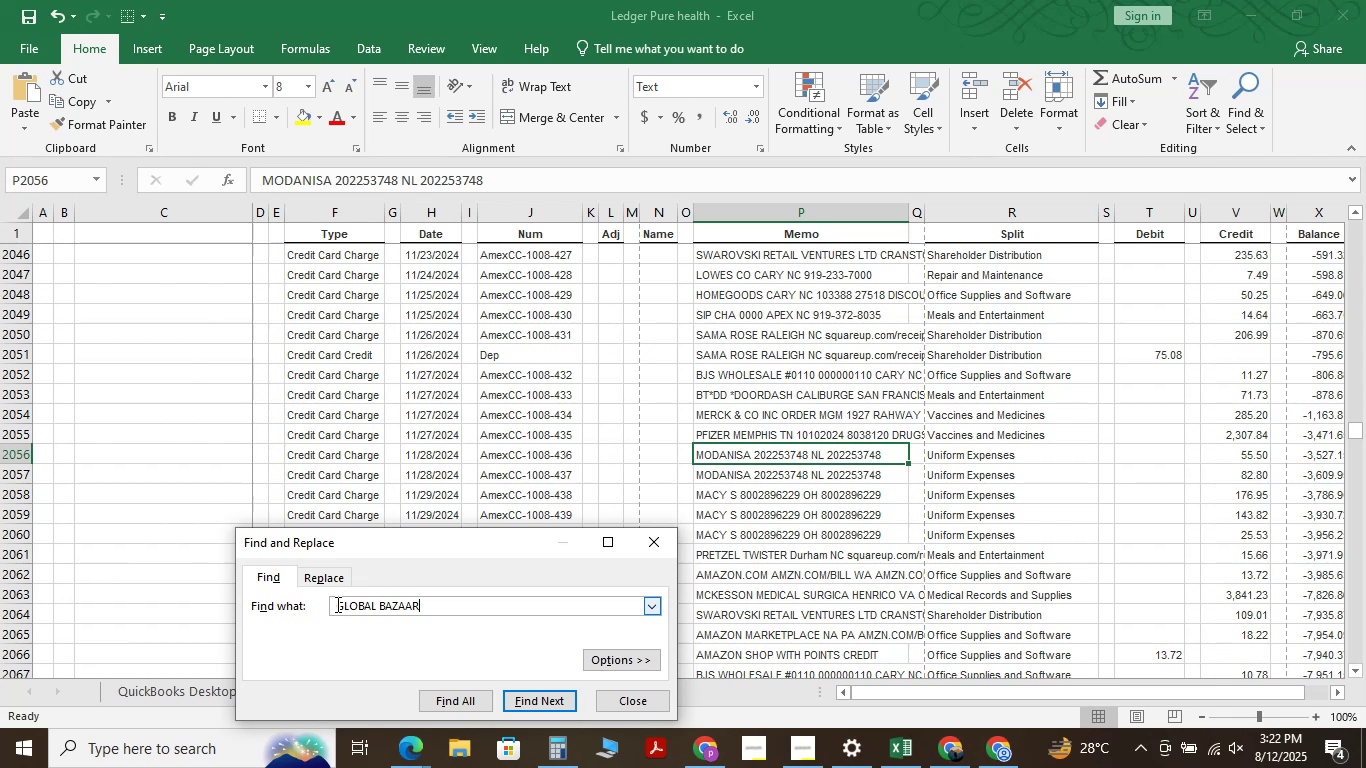 
left_click([336, 604])
 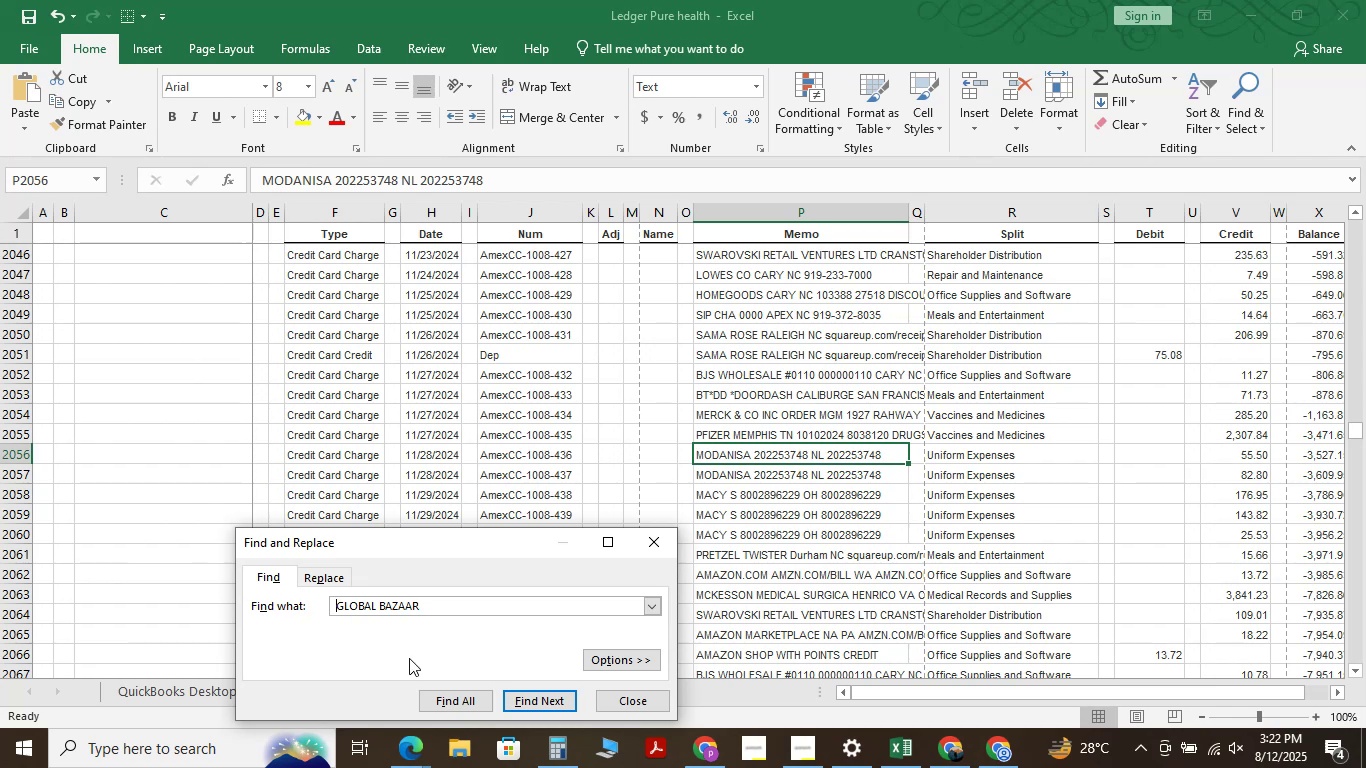 
key(Backspace)
 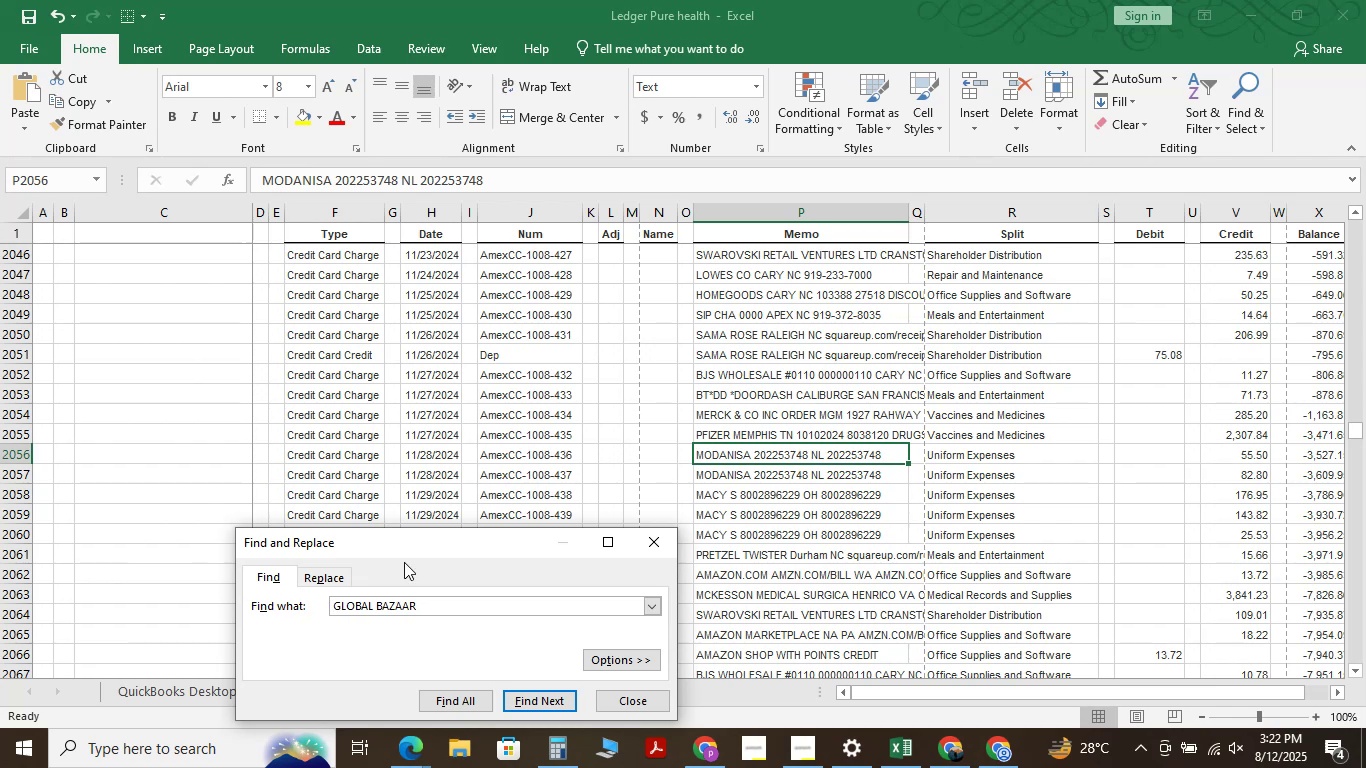 
key(NumpadEnter)
 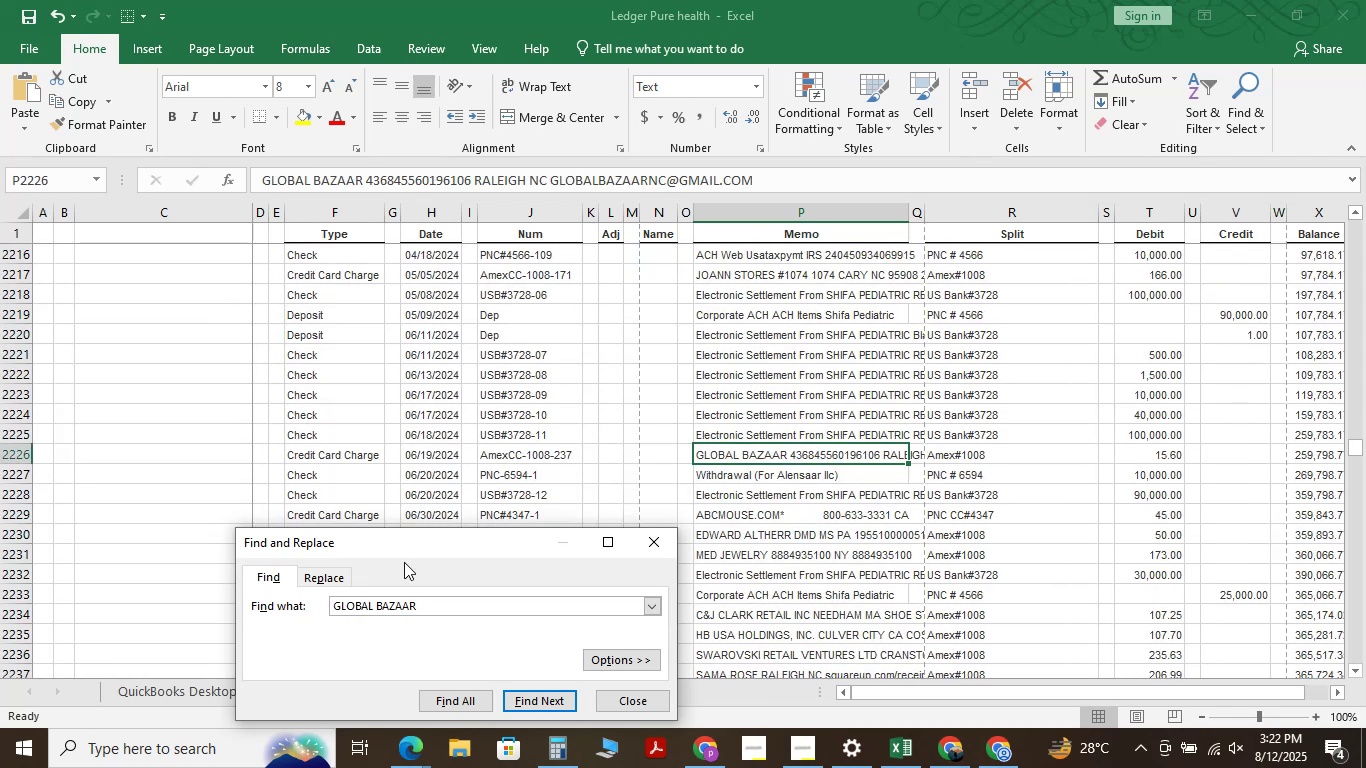 
key(NumpadEnter)
 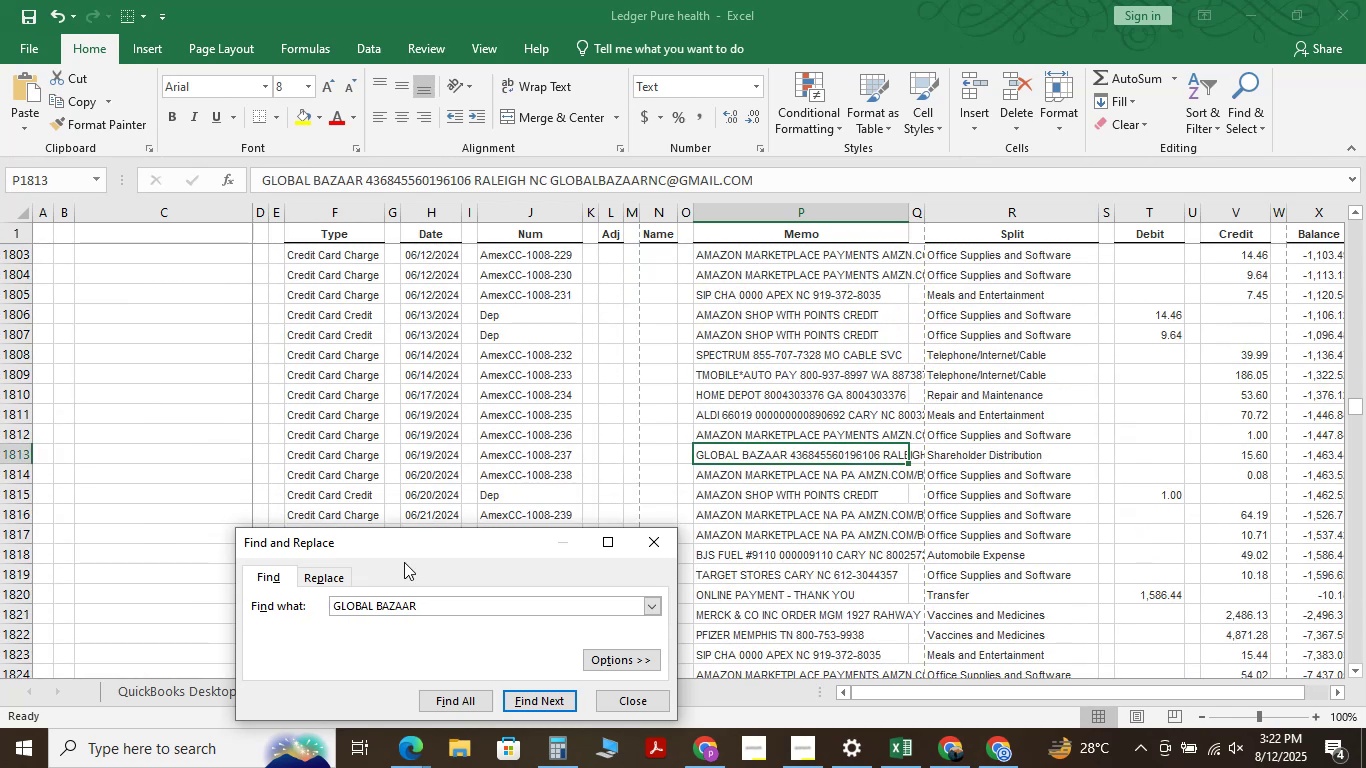 
key(NumpadEnter)
 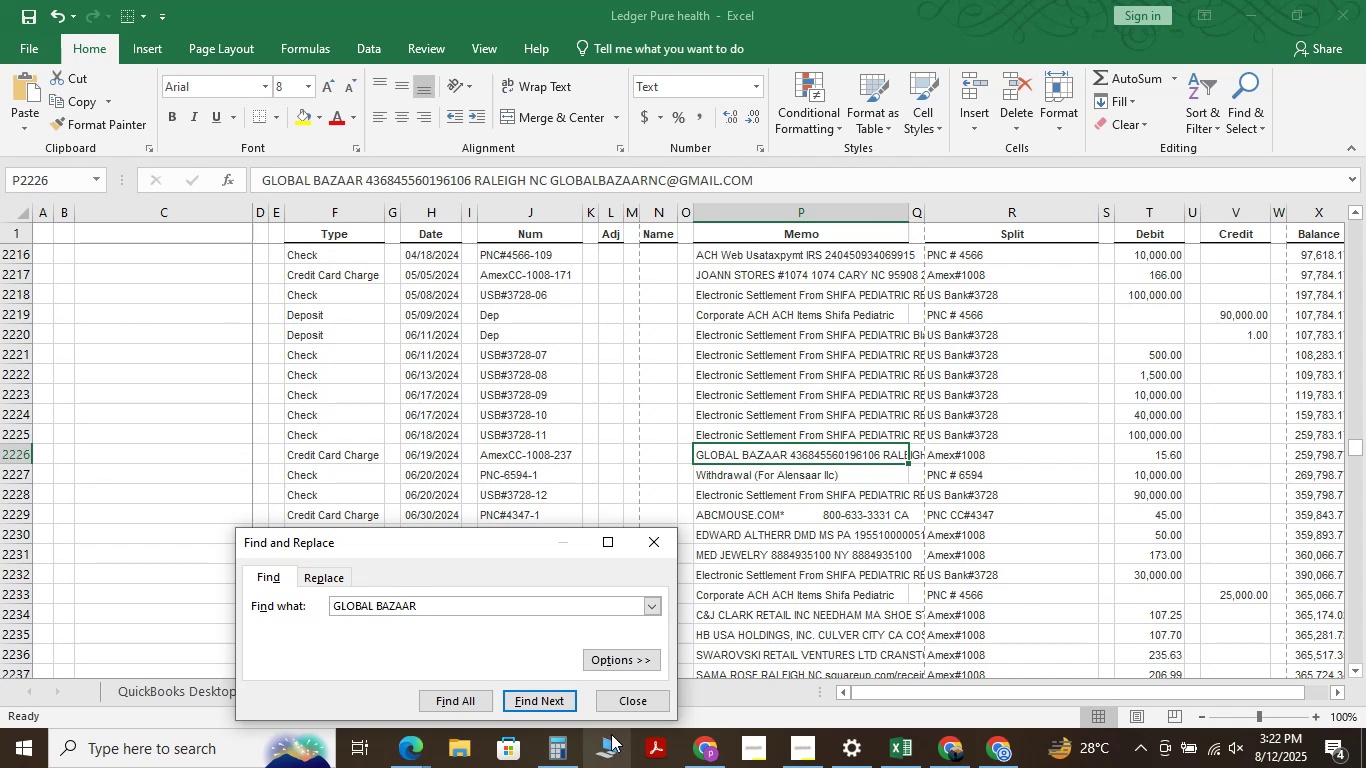 
left_click([638, 711])
 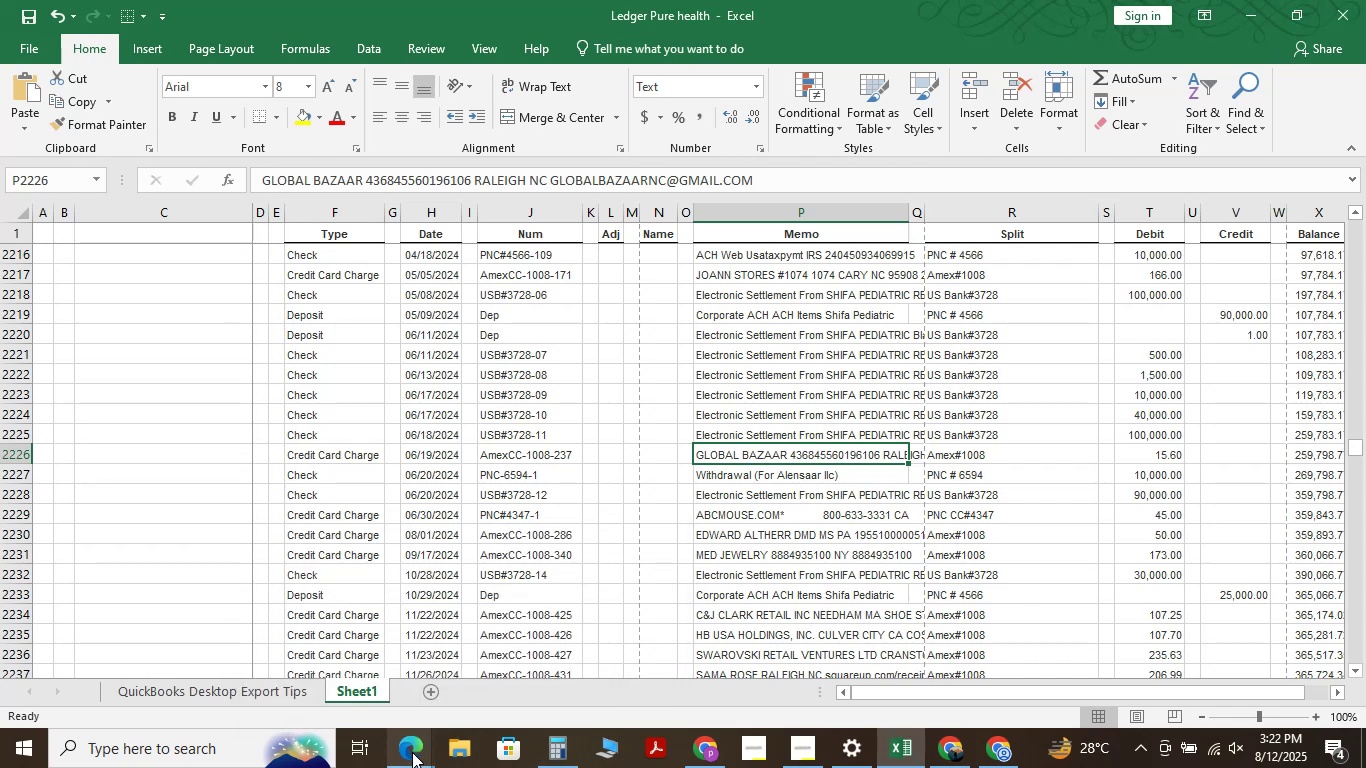 
left_click([312, 679])
 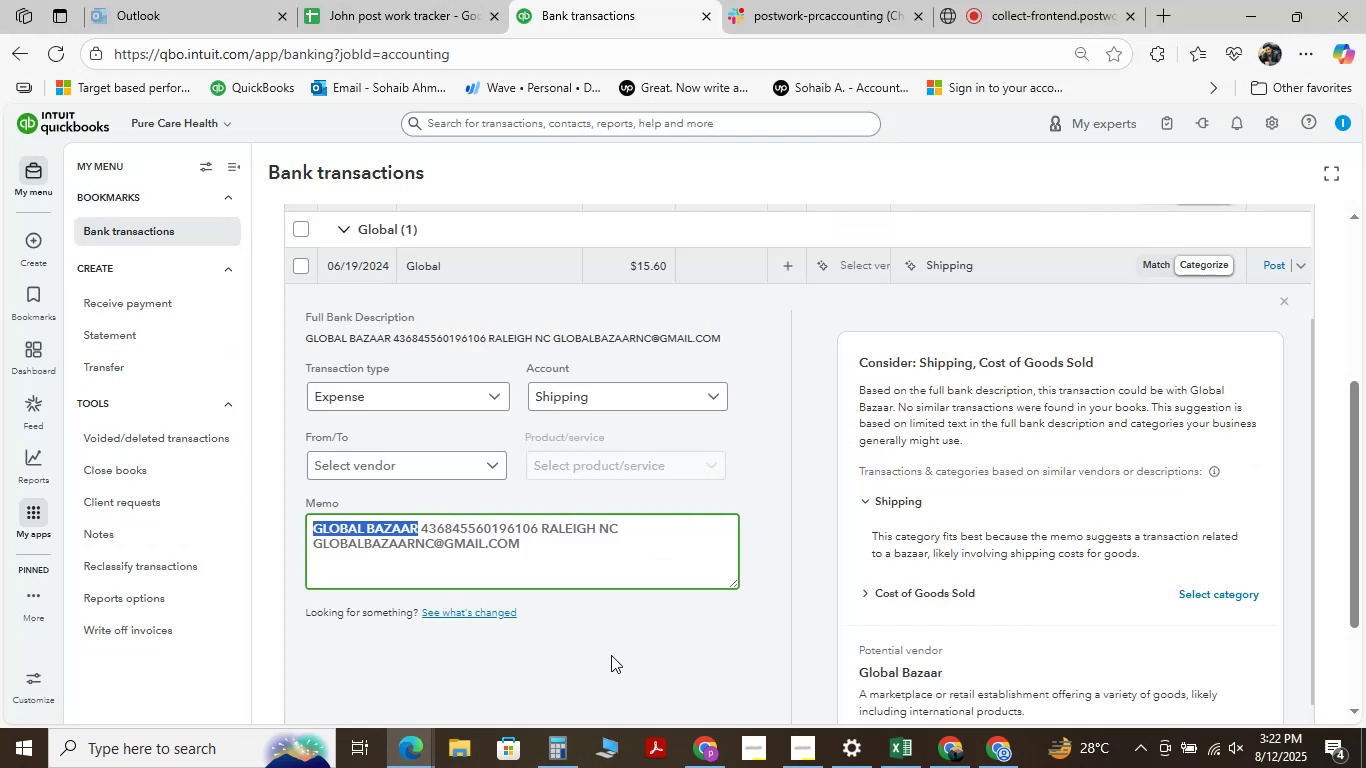 
left_click([611, 655])
 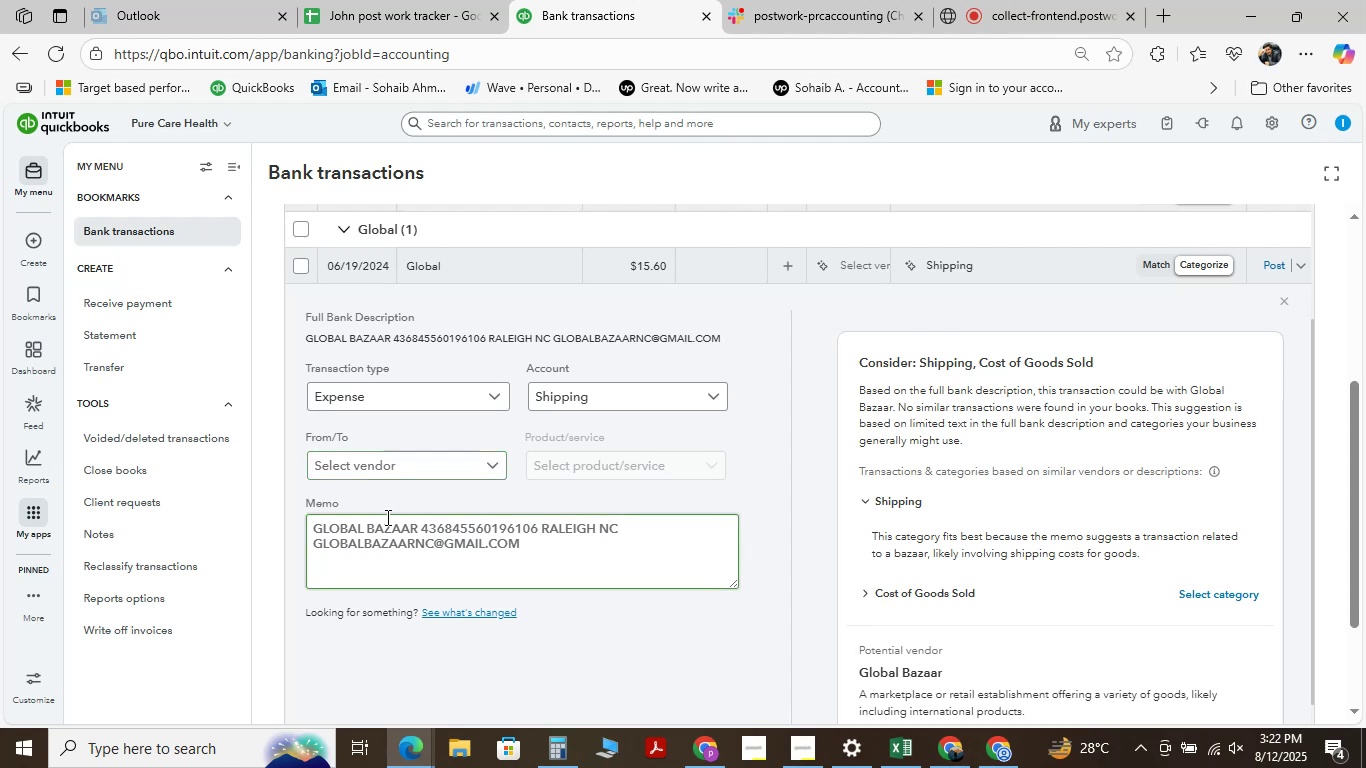 
left_click_drag(start_coordinate=[412, 528], to_coordinate=[269, 528])
 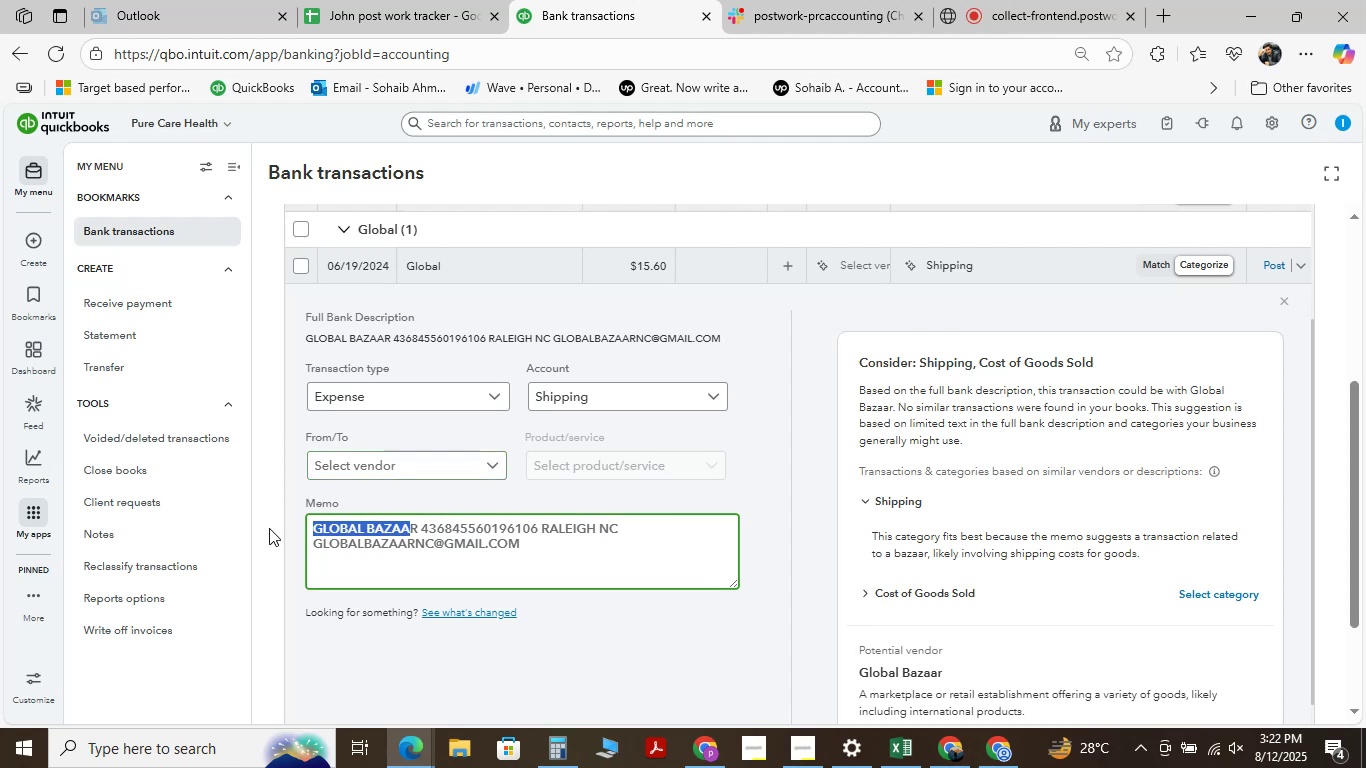 
key(Control+C)
 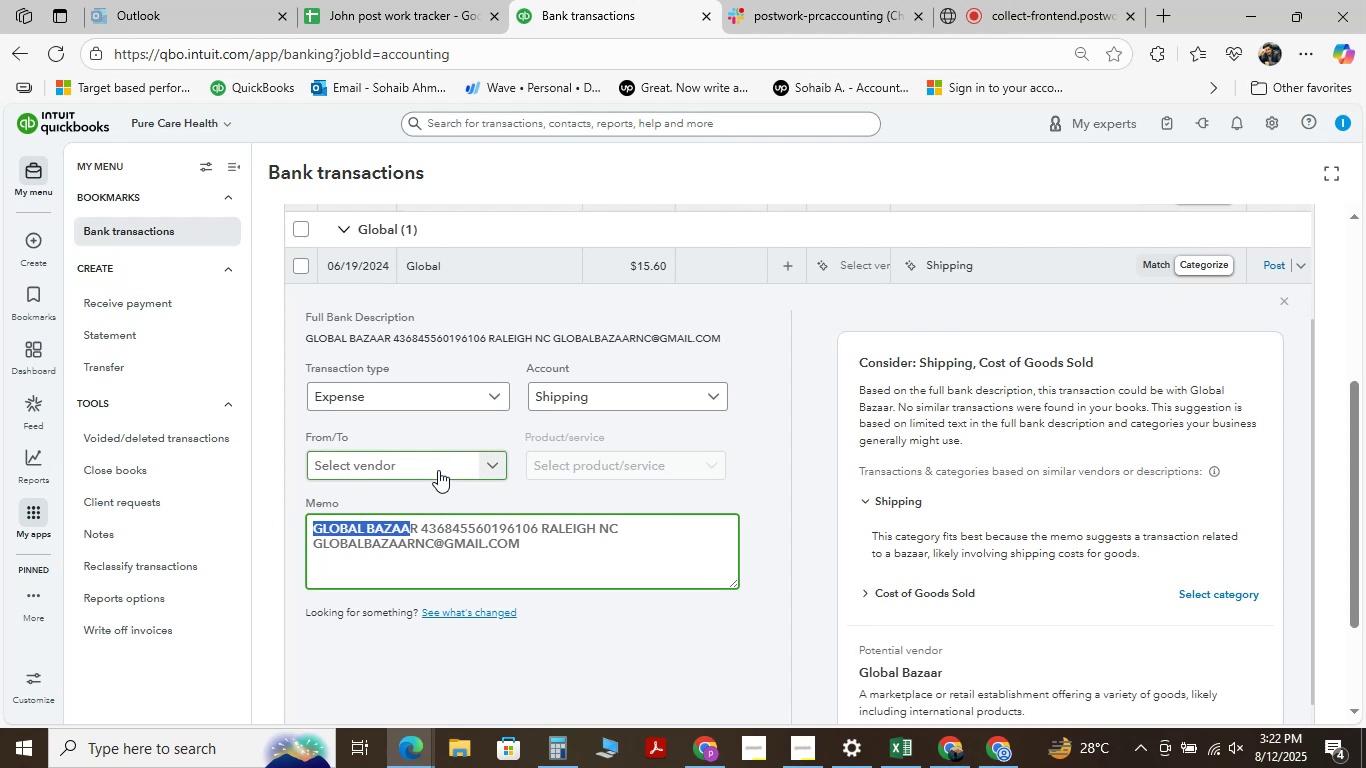 
left_click([449, 464])
 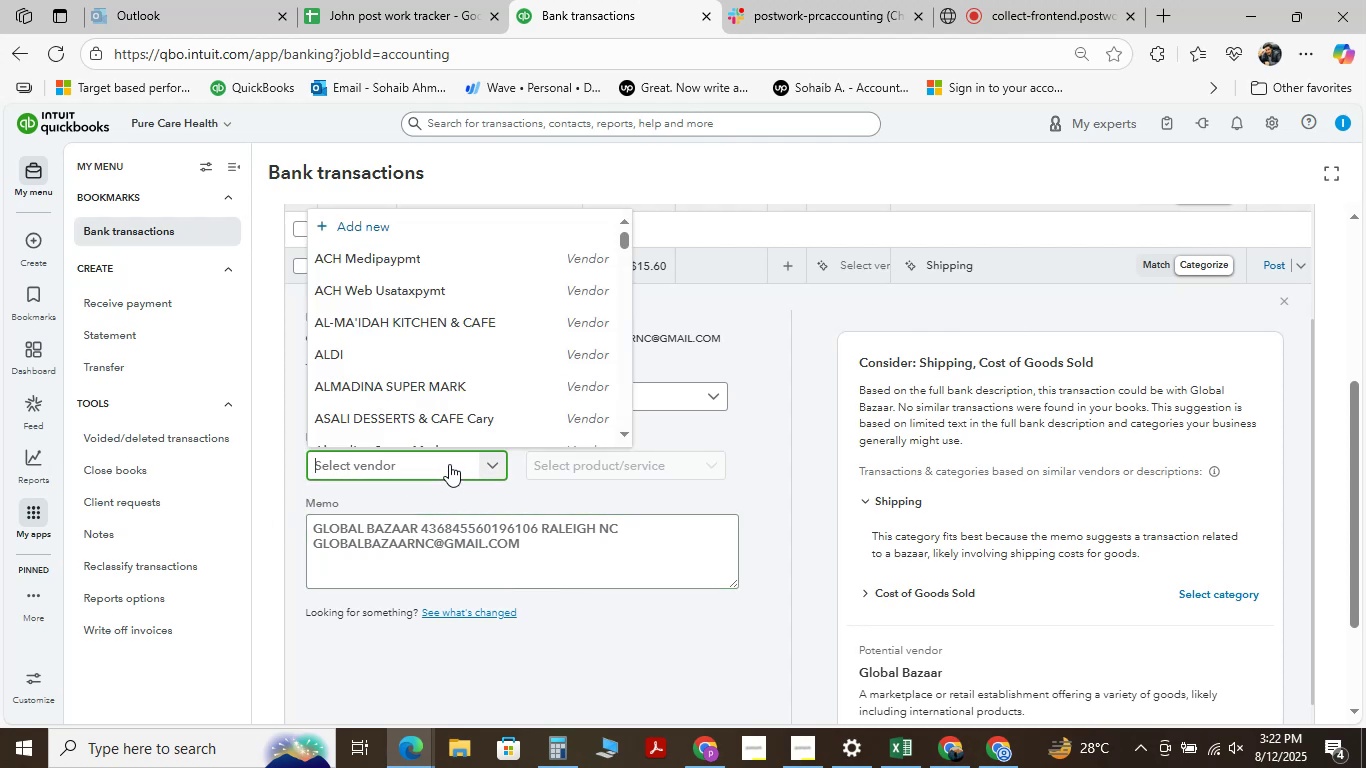 
key(Control+V)
 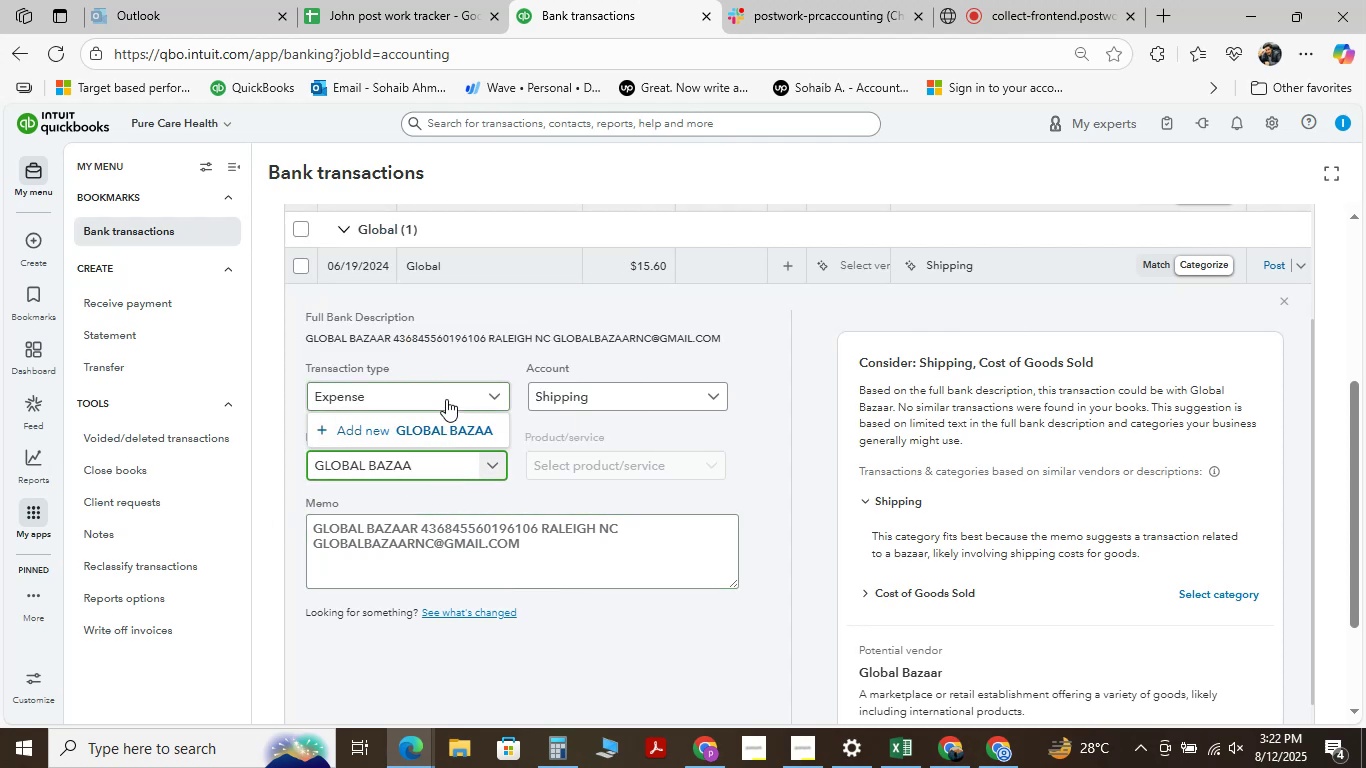 
left_click([448, 418])
 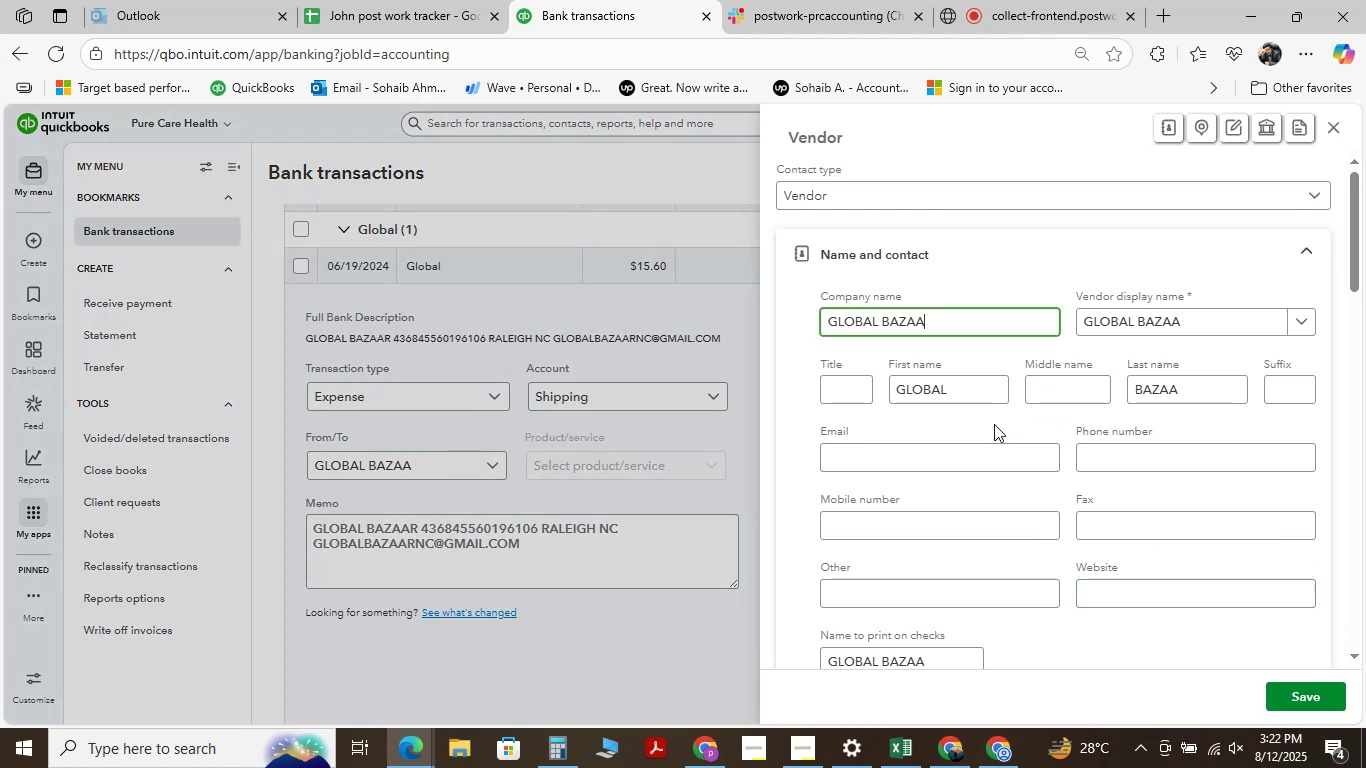 
left_click([1295, 688])
 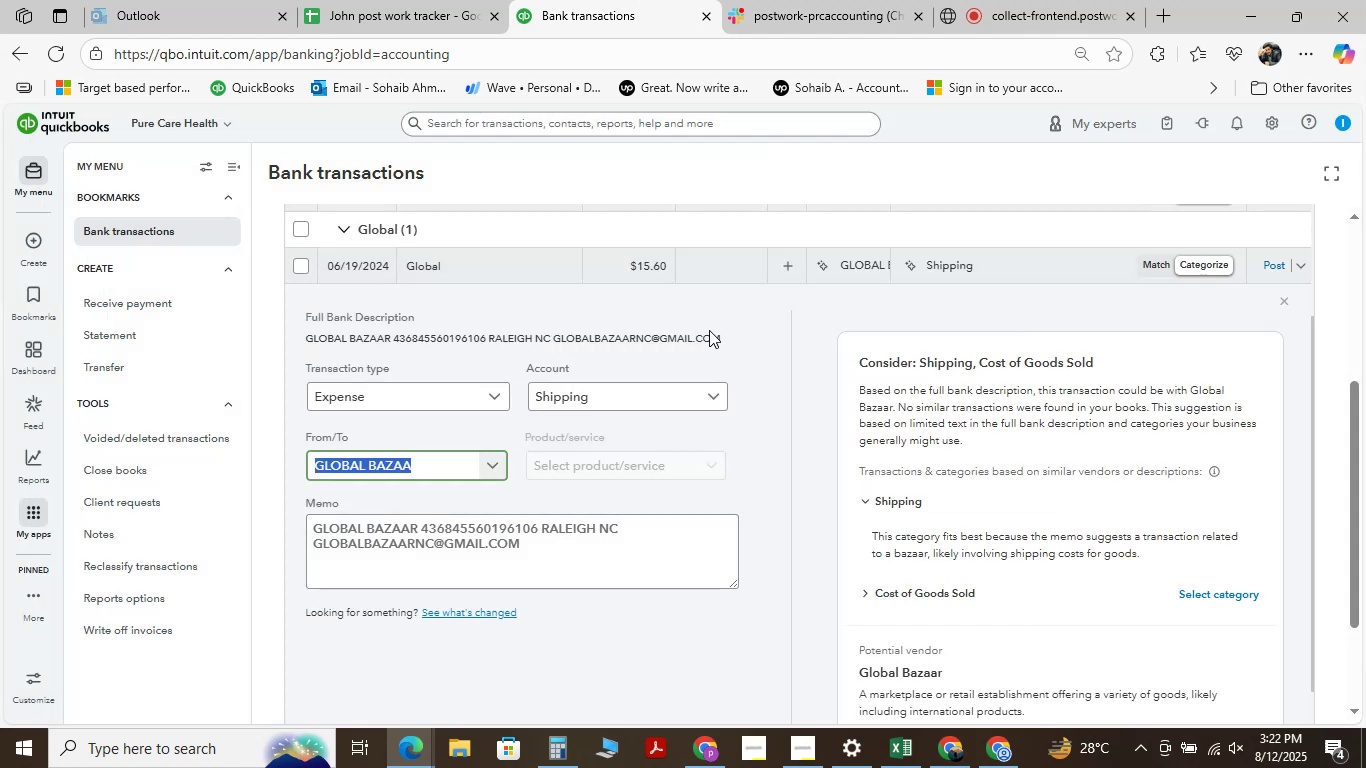 
left_click([664, 397])
 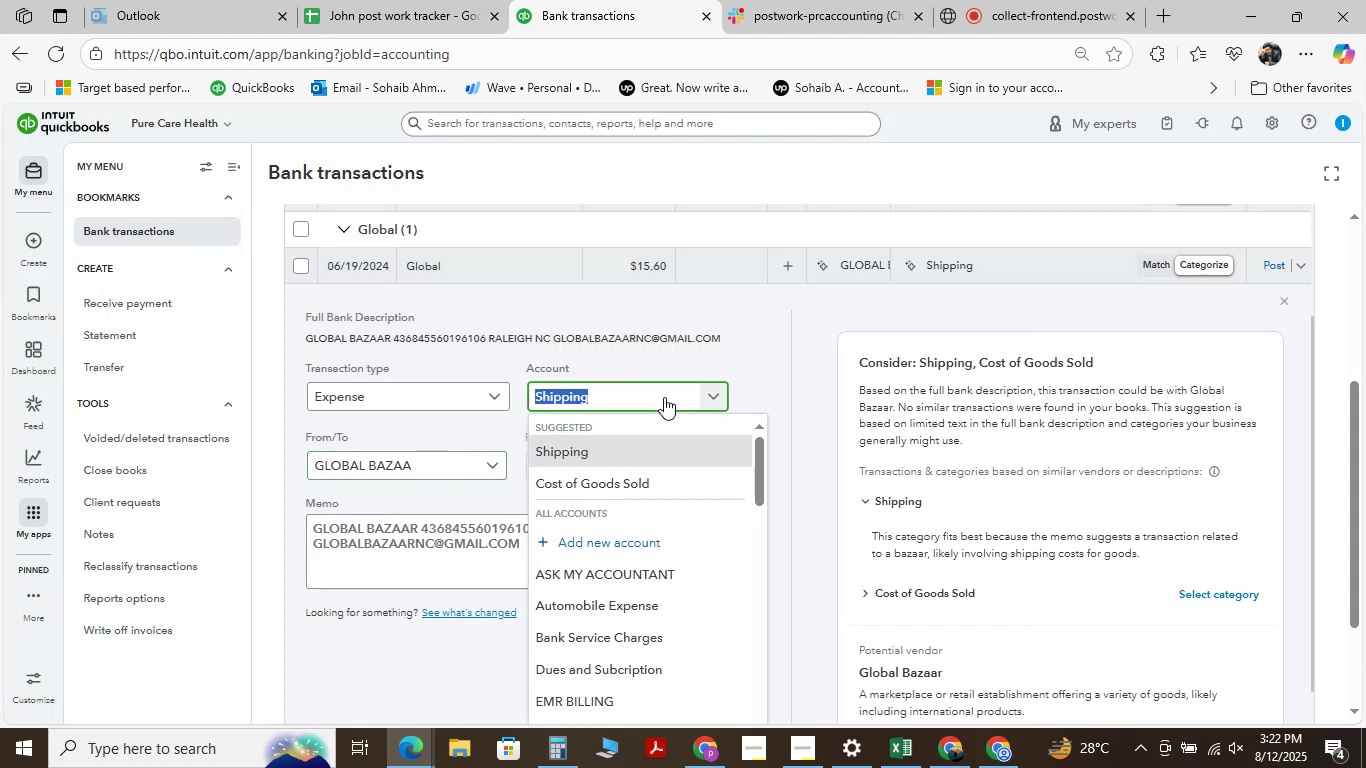 
type( sh)
 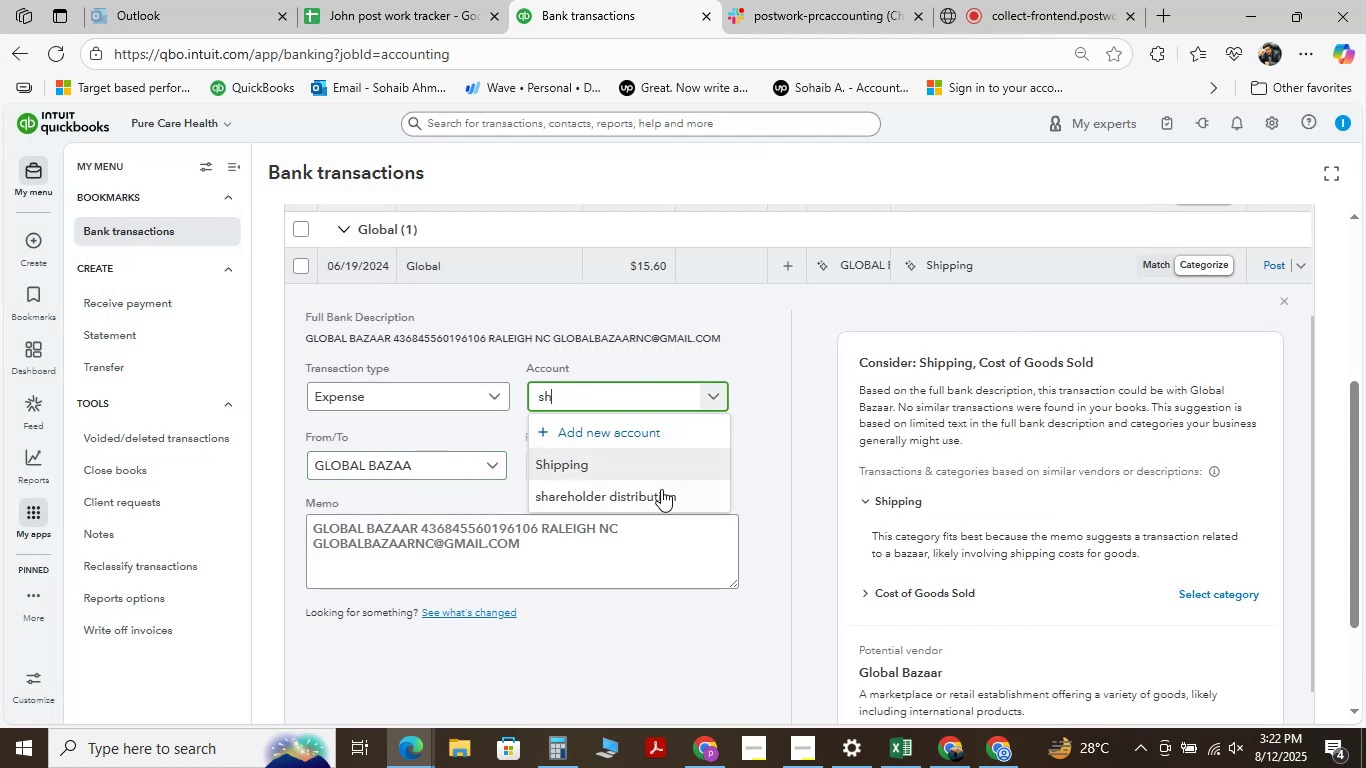 
left_click([661, 489])
 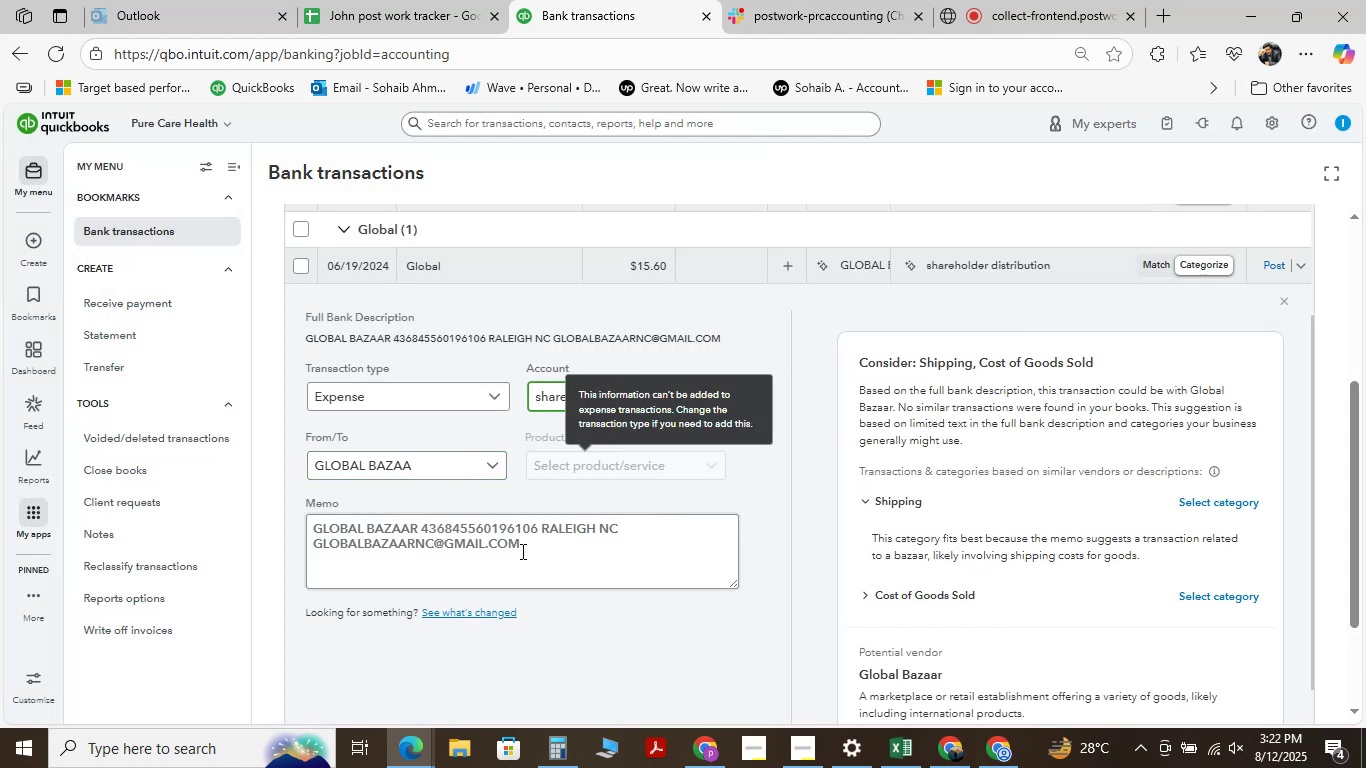 
scroll: coordinate [502, 524], scroll_direction: down, amount: 3.0
 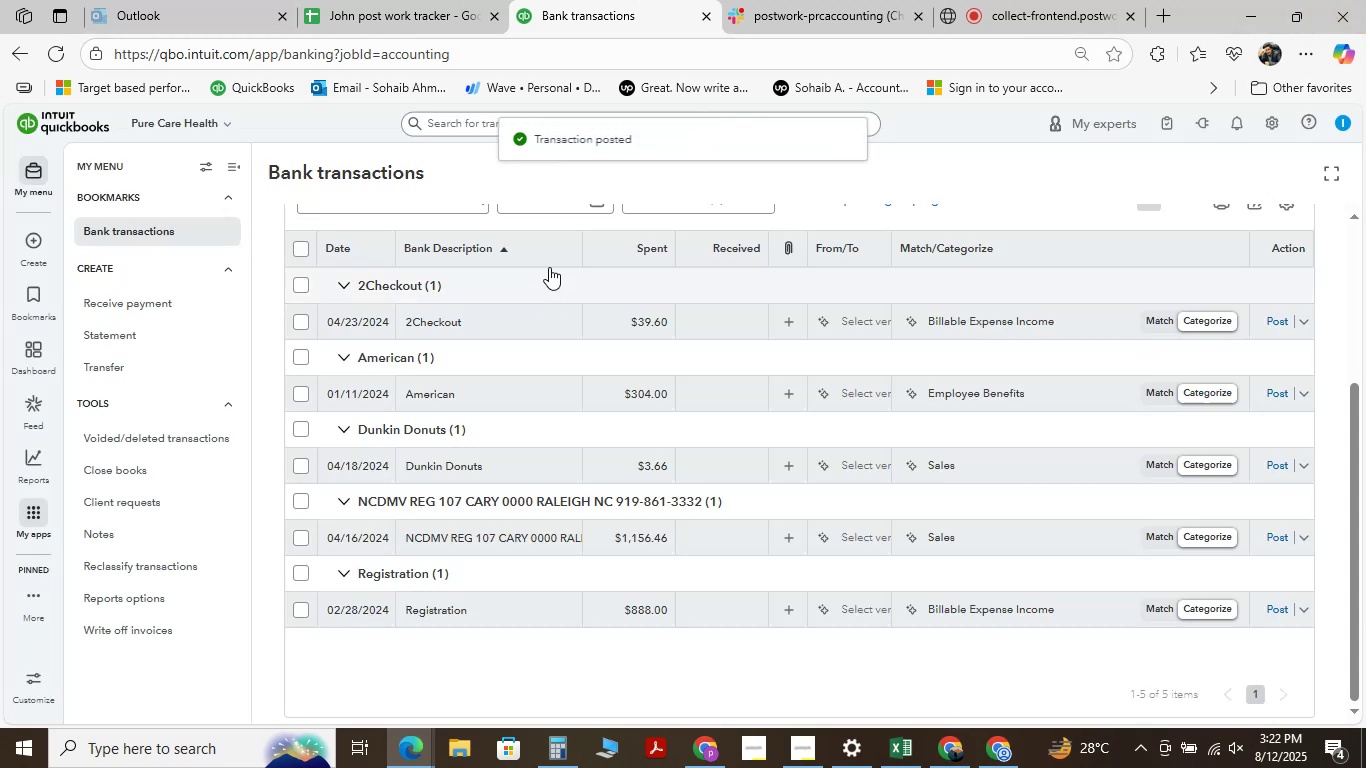 
wait(9.1)
 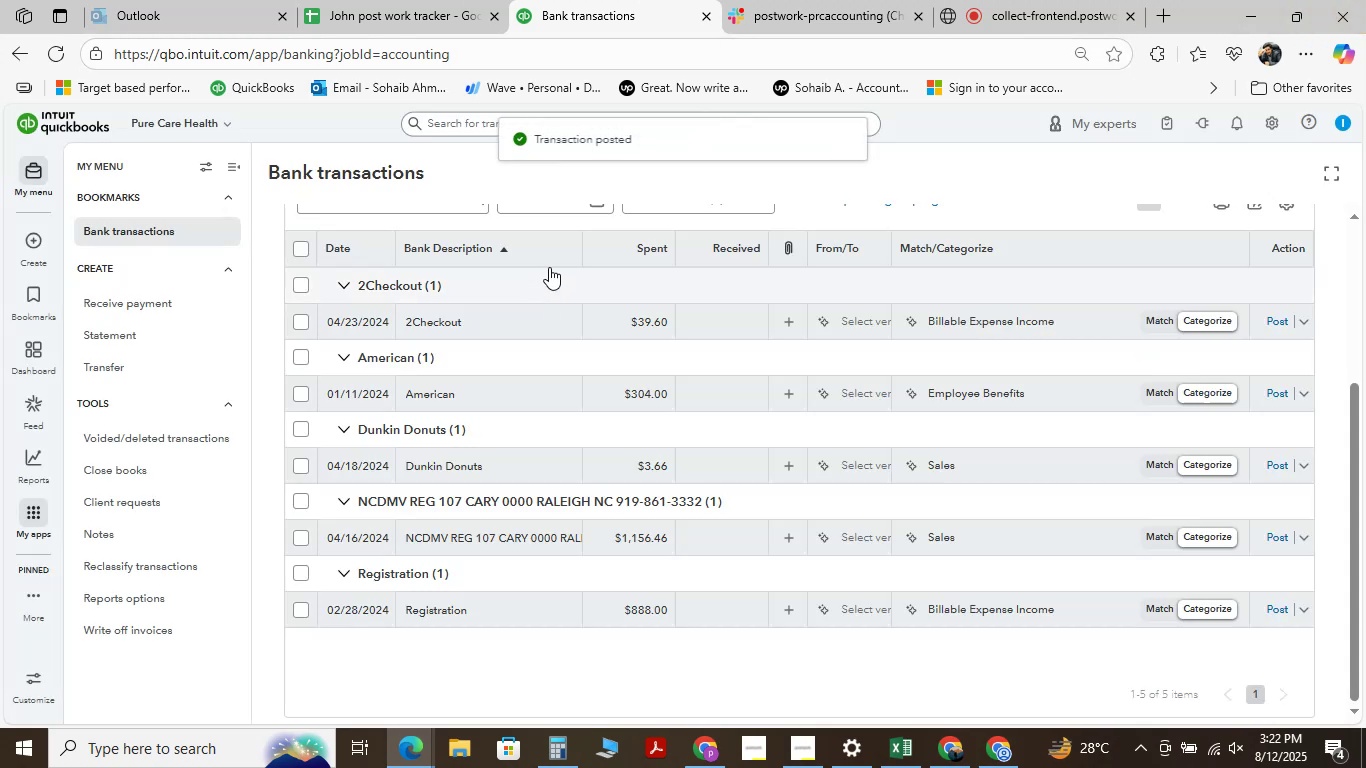 
scroll: coordinate [423, 447], scroll_direction: up, amount: 4.0
 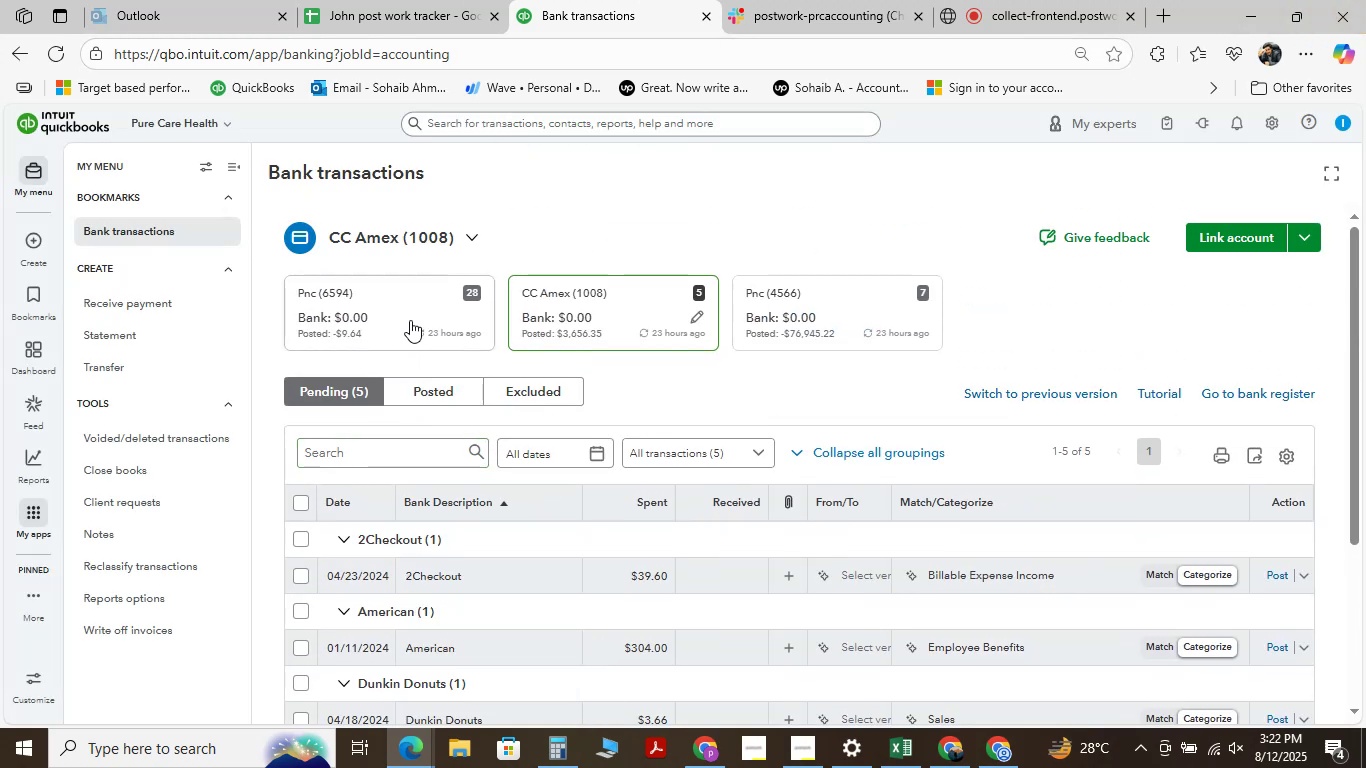 
scroll: coordinate [458, 606], scroll_direction: down, amount: 2.0
 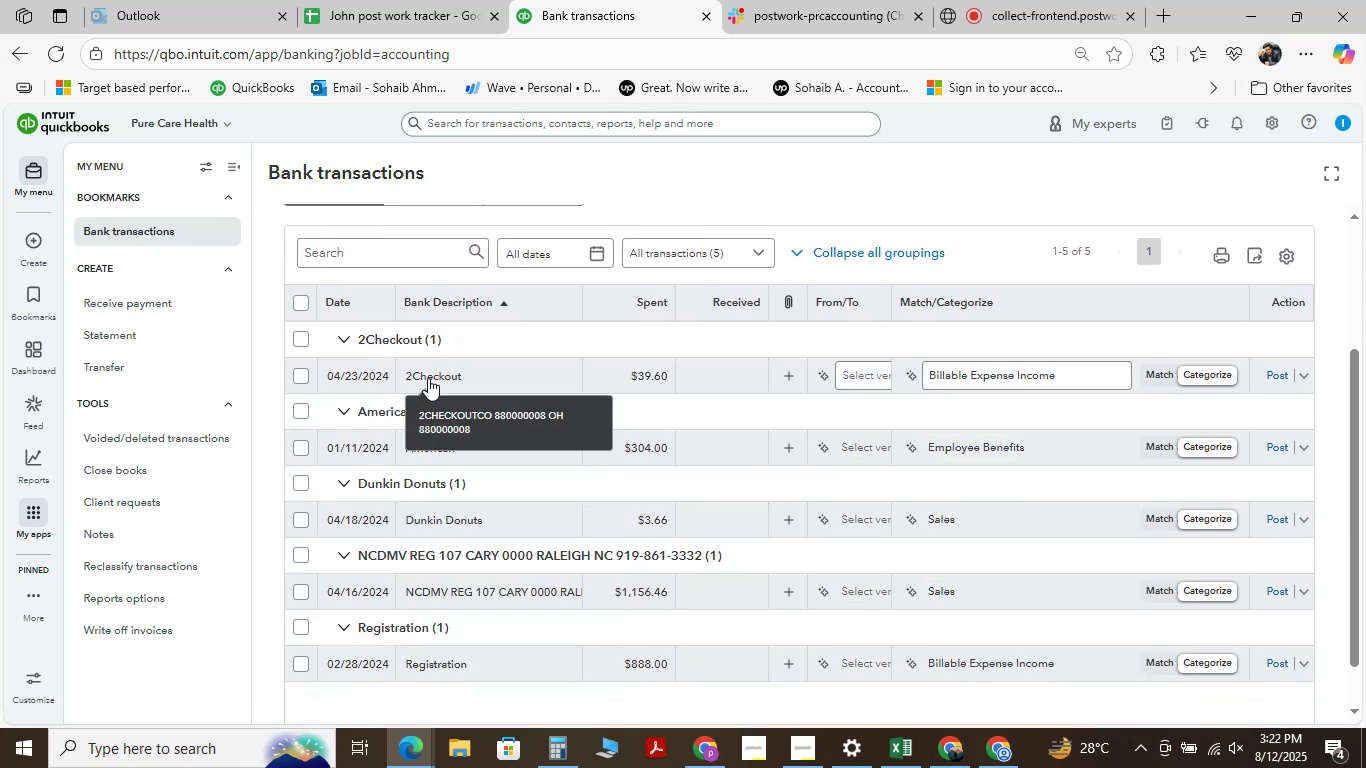 
wait(5.61)
 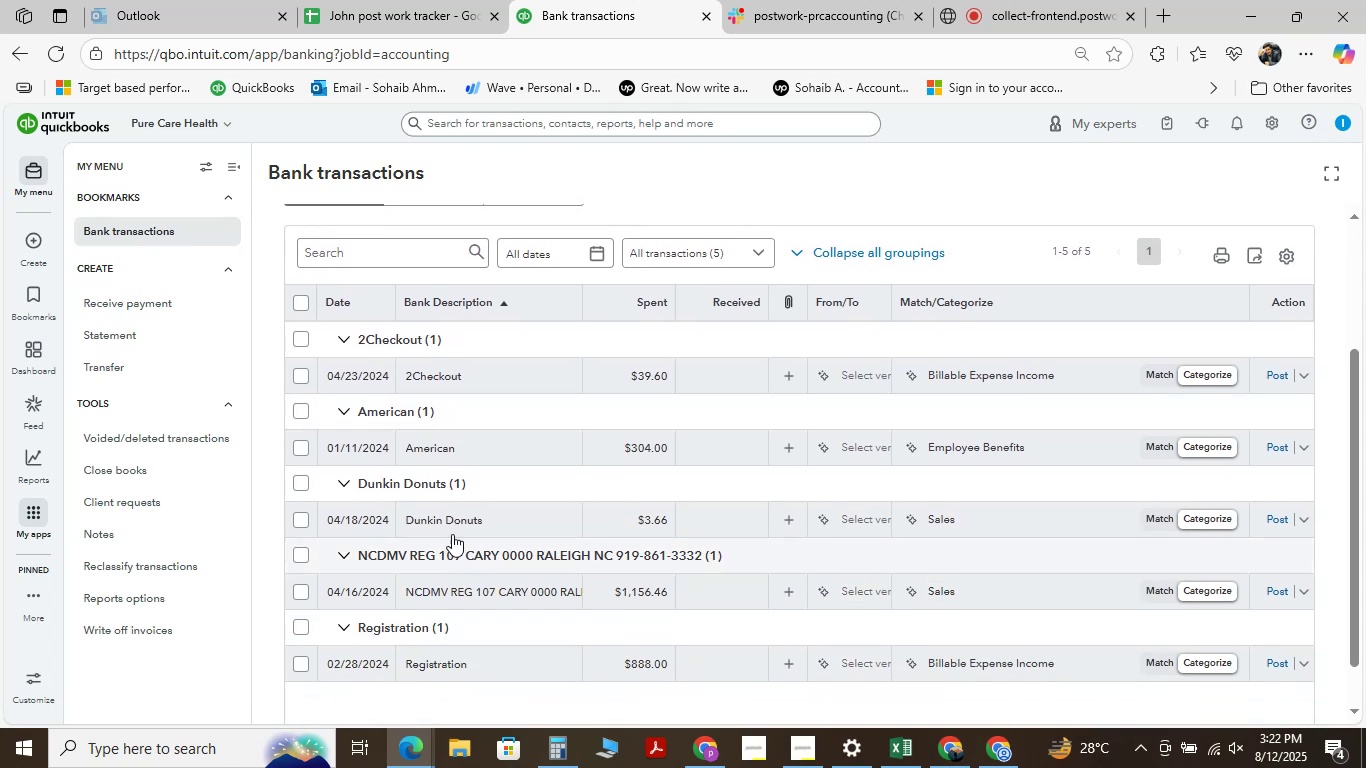 
left_click([428, 378])
 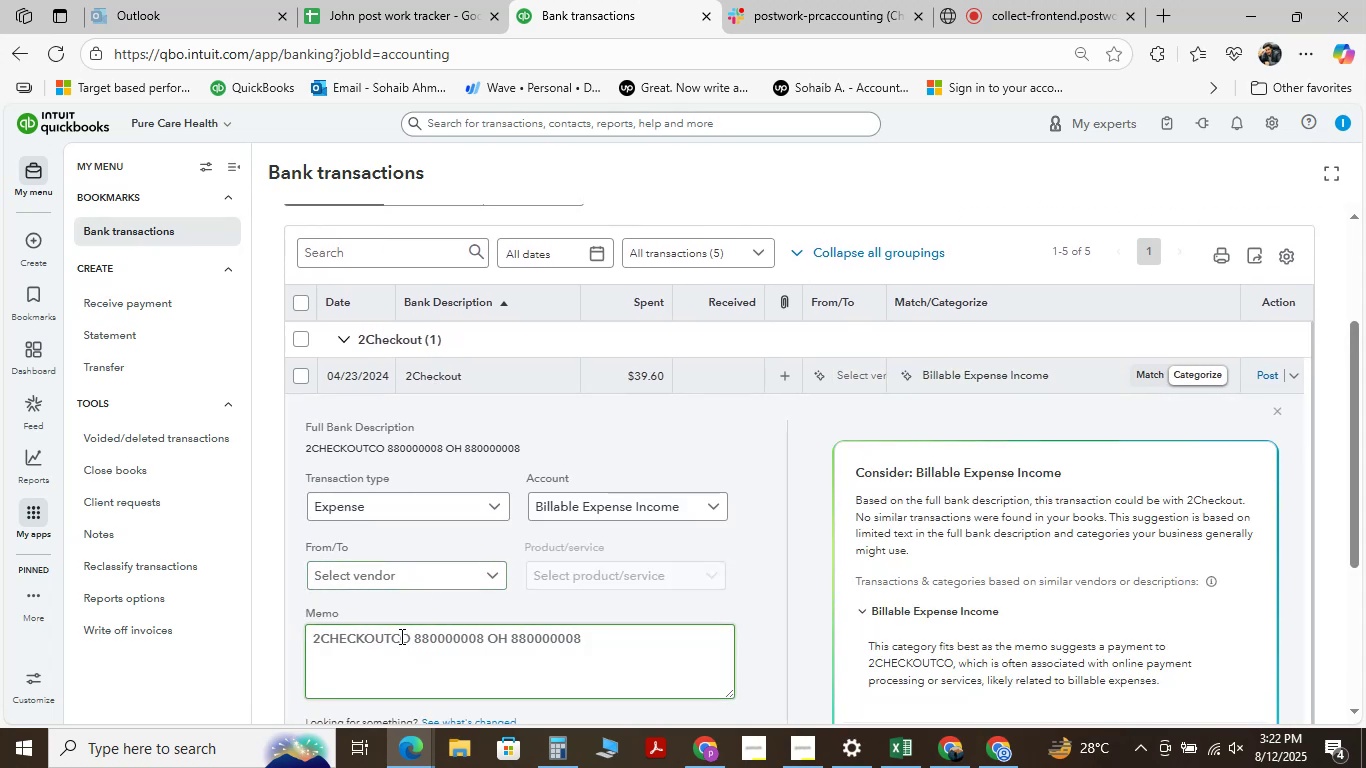 
left_click_drag(start_coordinate=[410, 631], to_coordinate=[267, 627])
 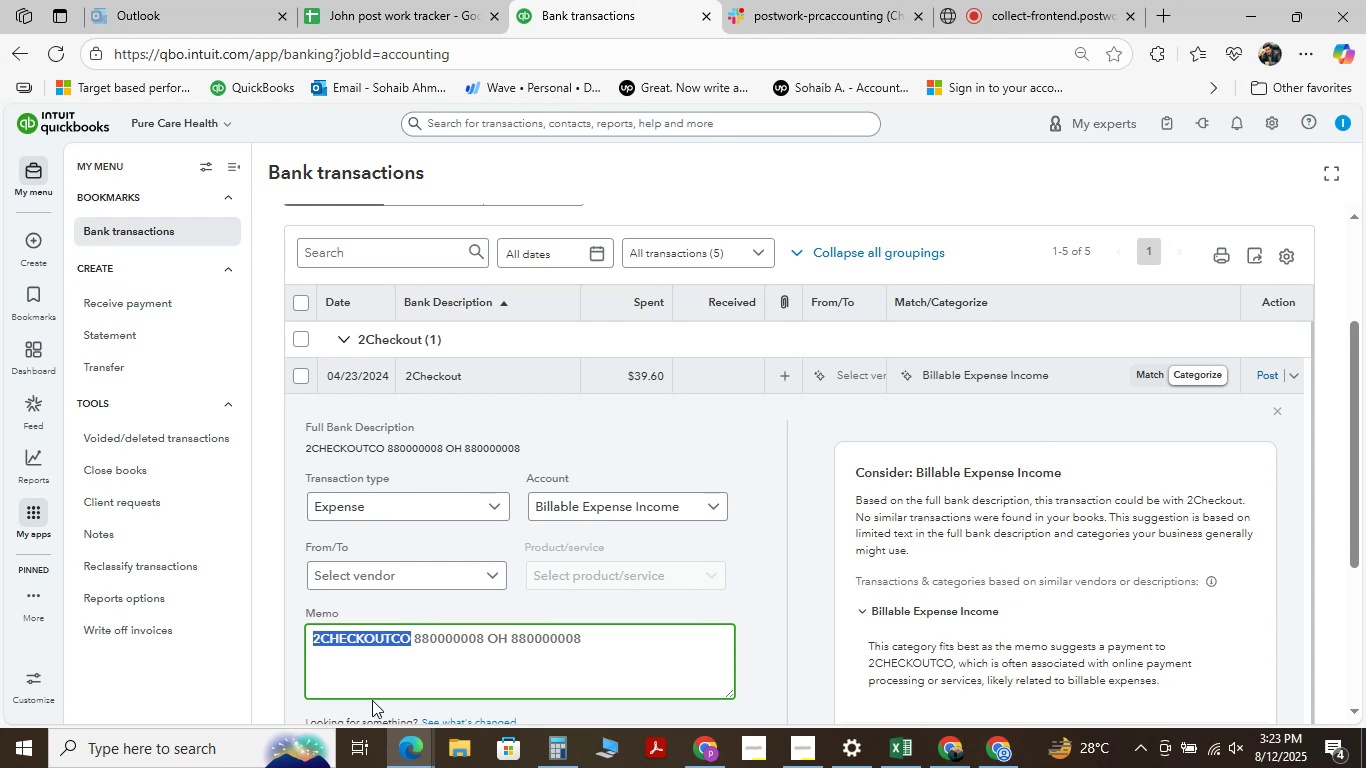 
key(Control+C)
 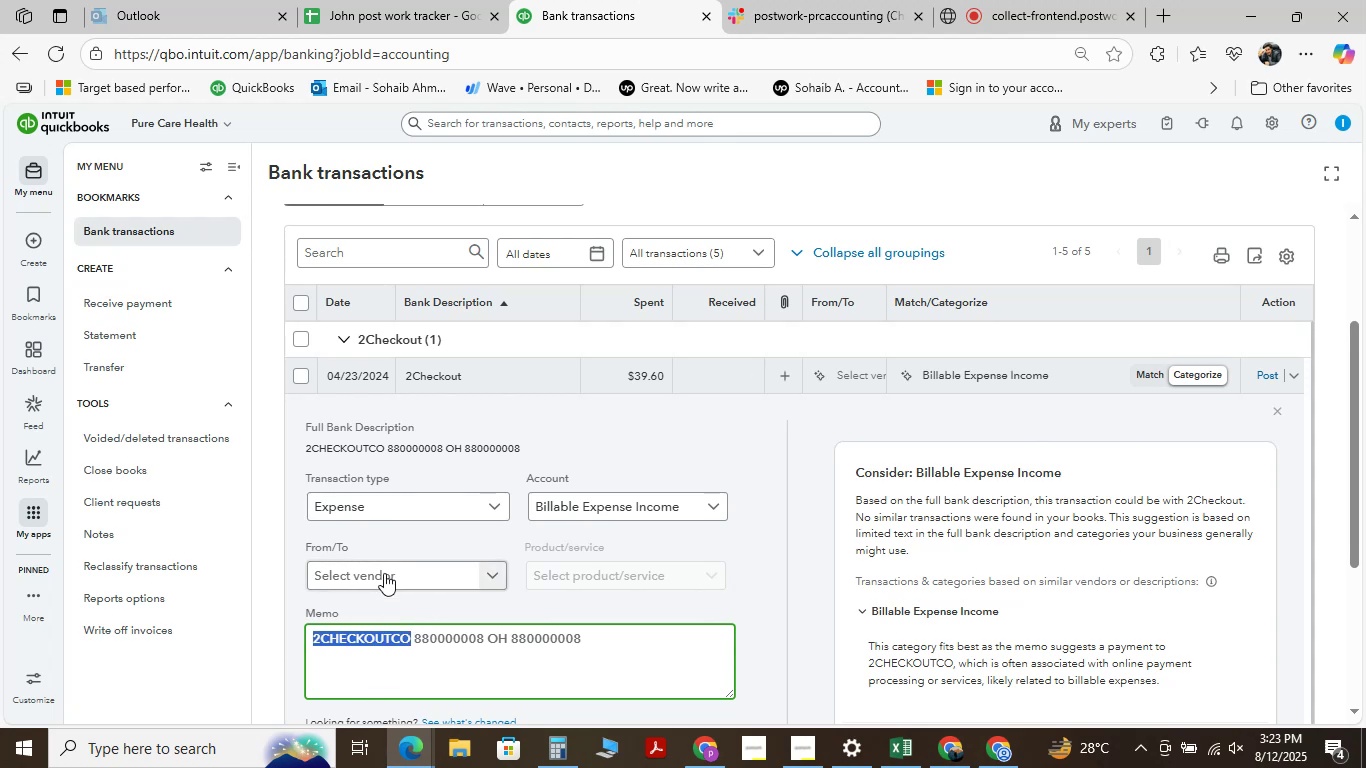 
left_click([384, 574])
 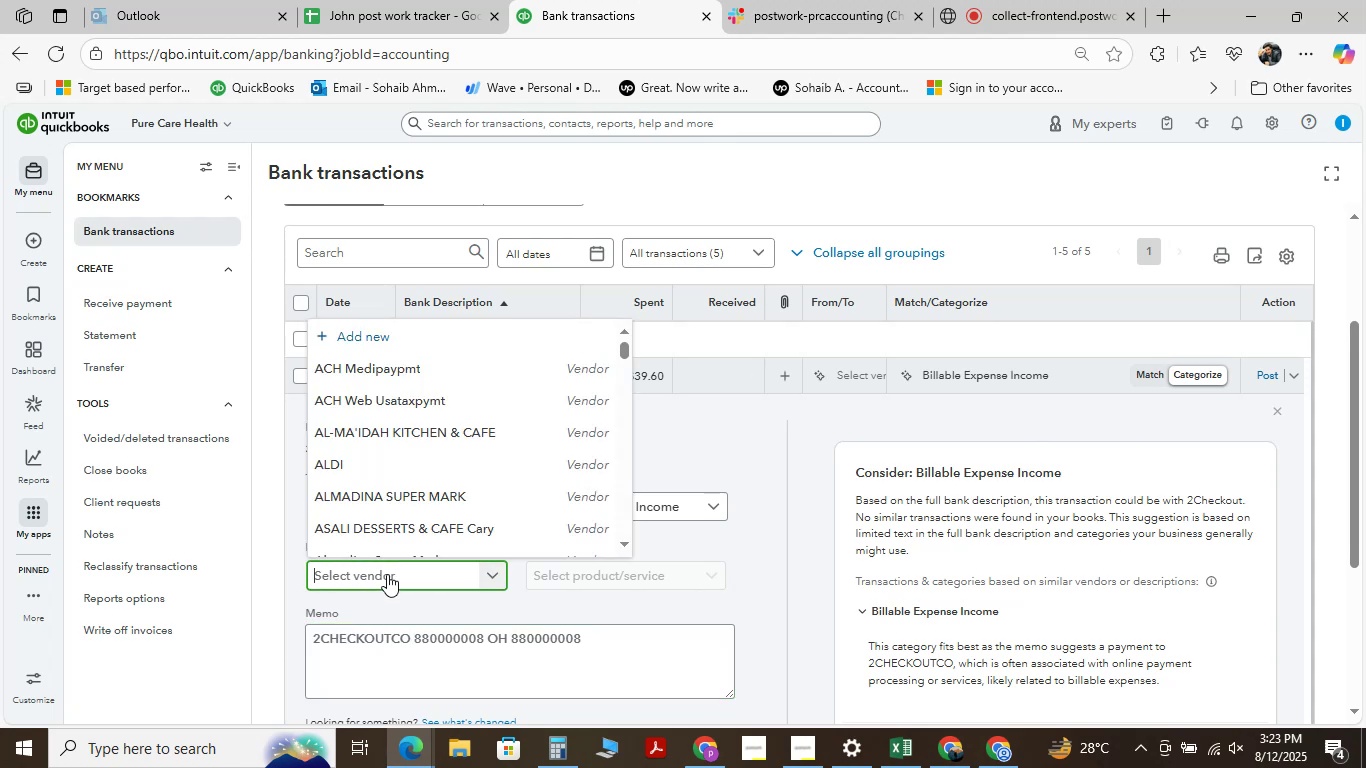 
key(Control+V)
 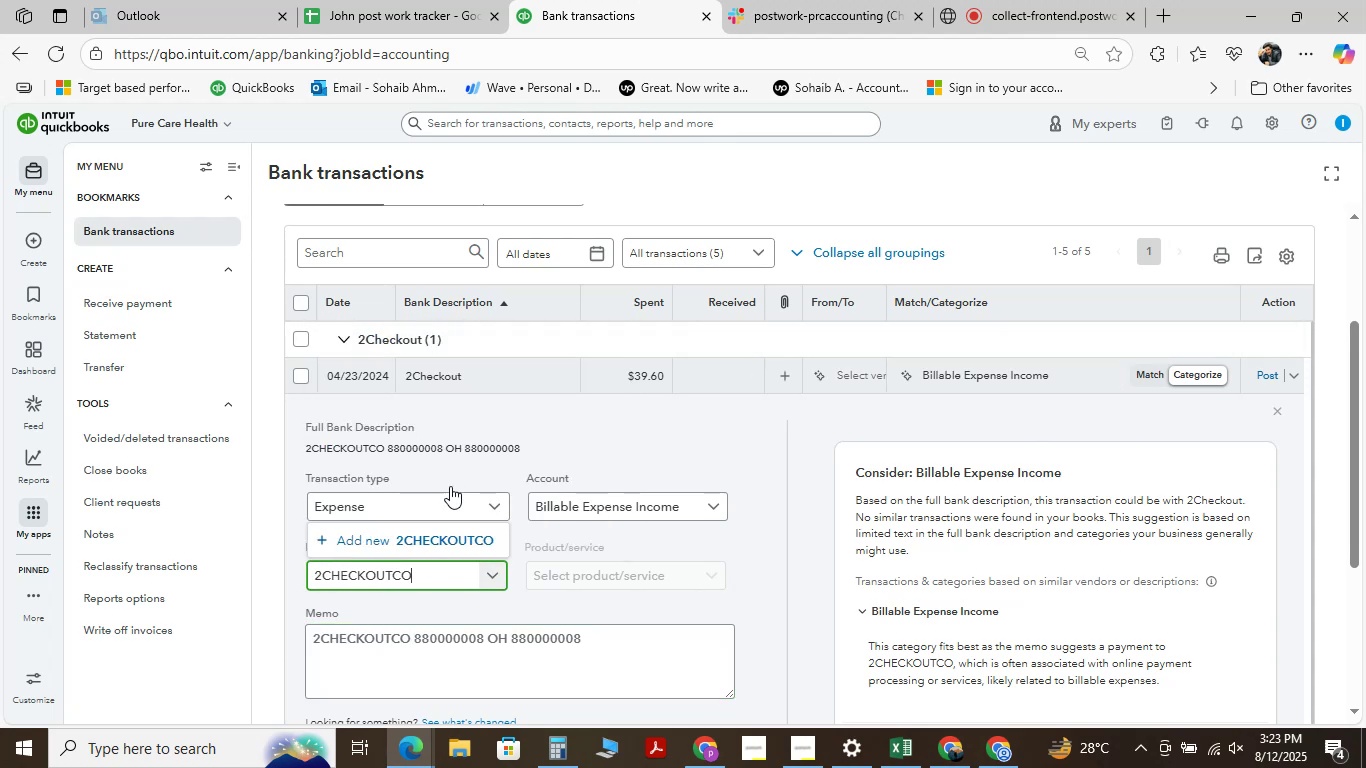 
left_click([458, 541])
 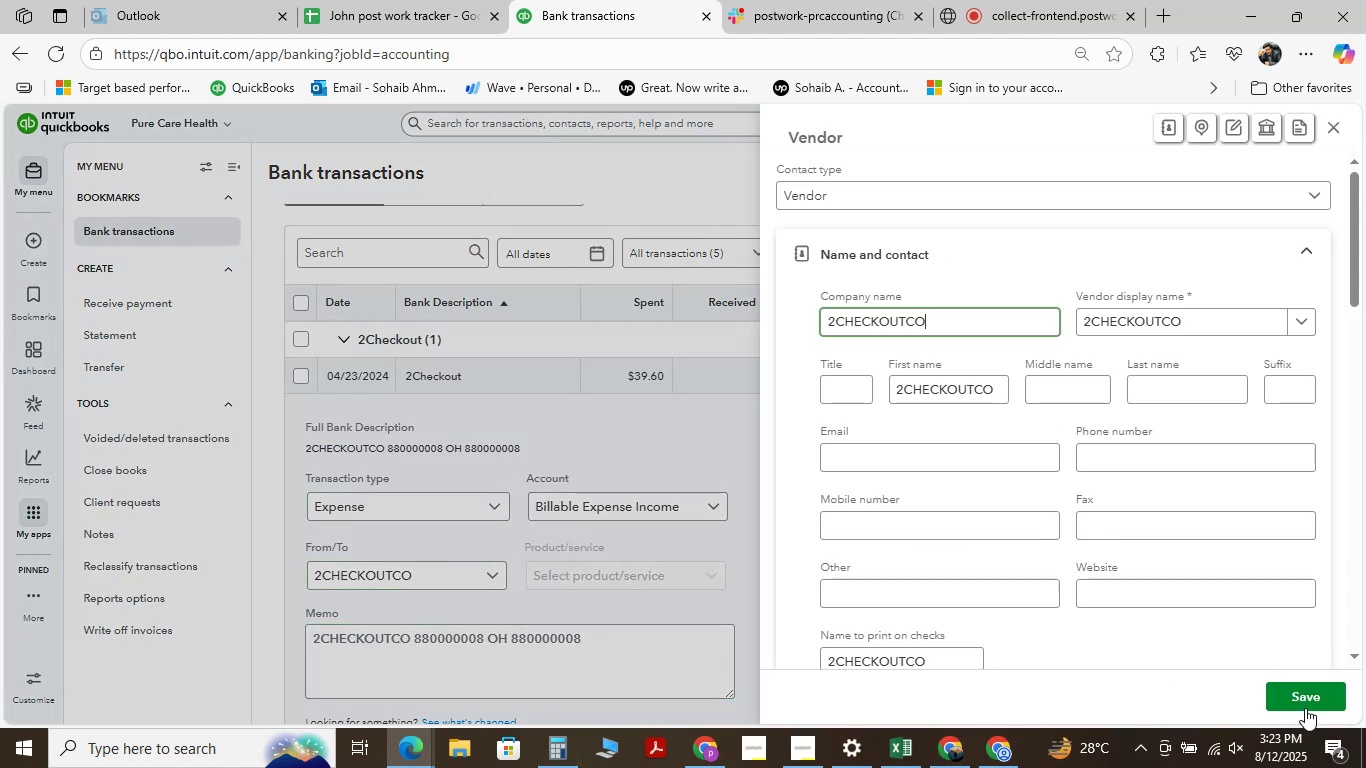 
left_click([1308, 696])
 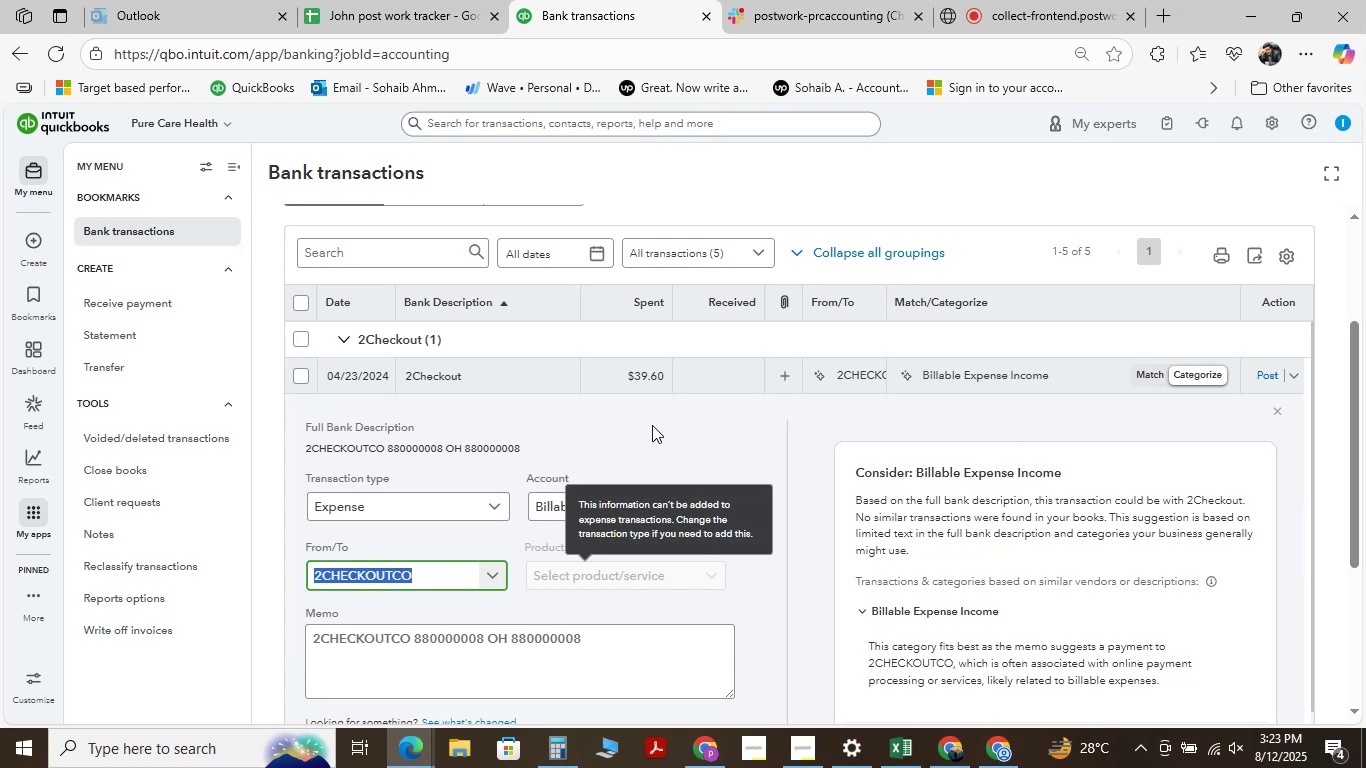 
left_click([687, 499])
 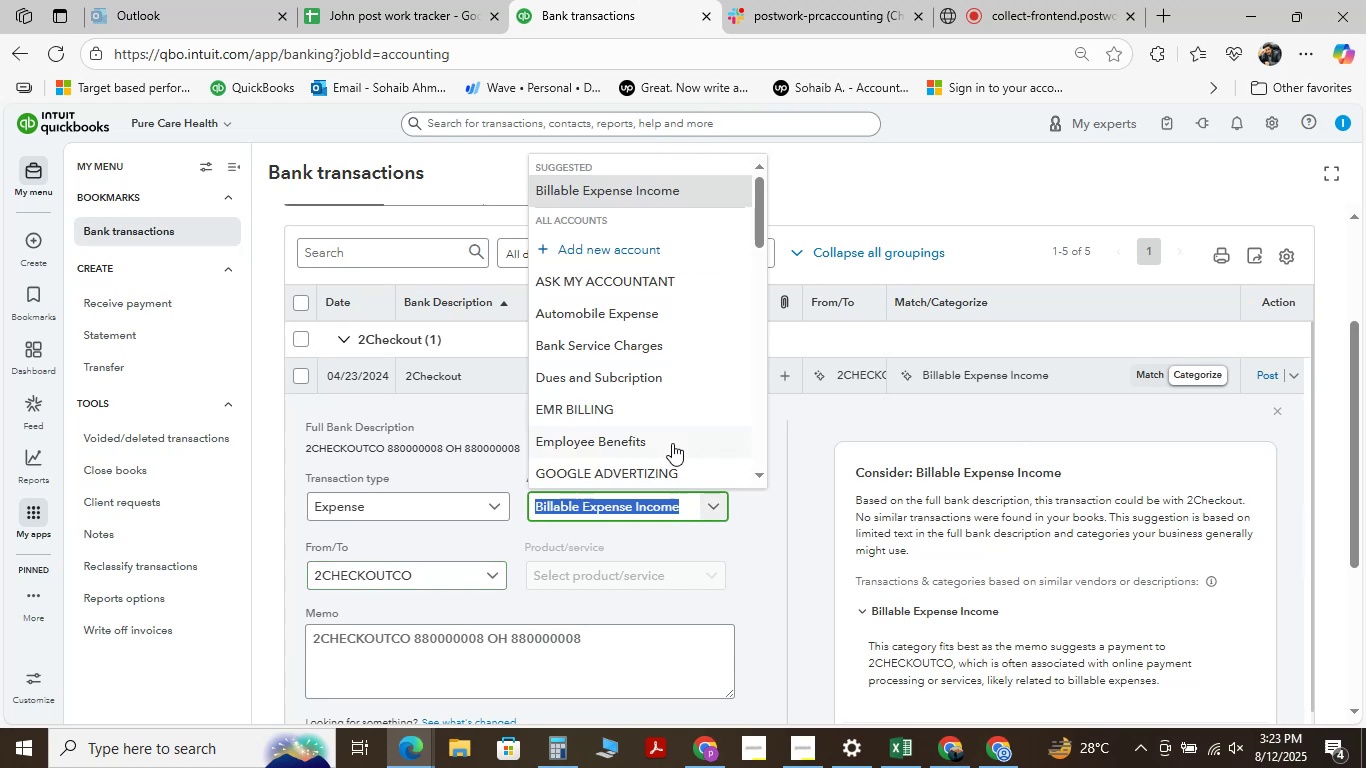 
type( ask)
 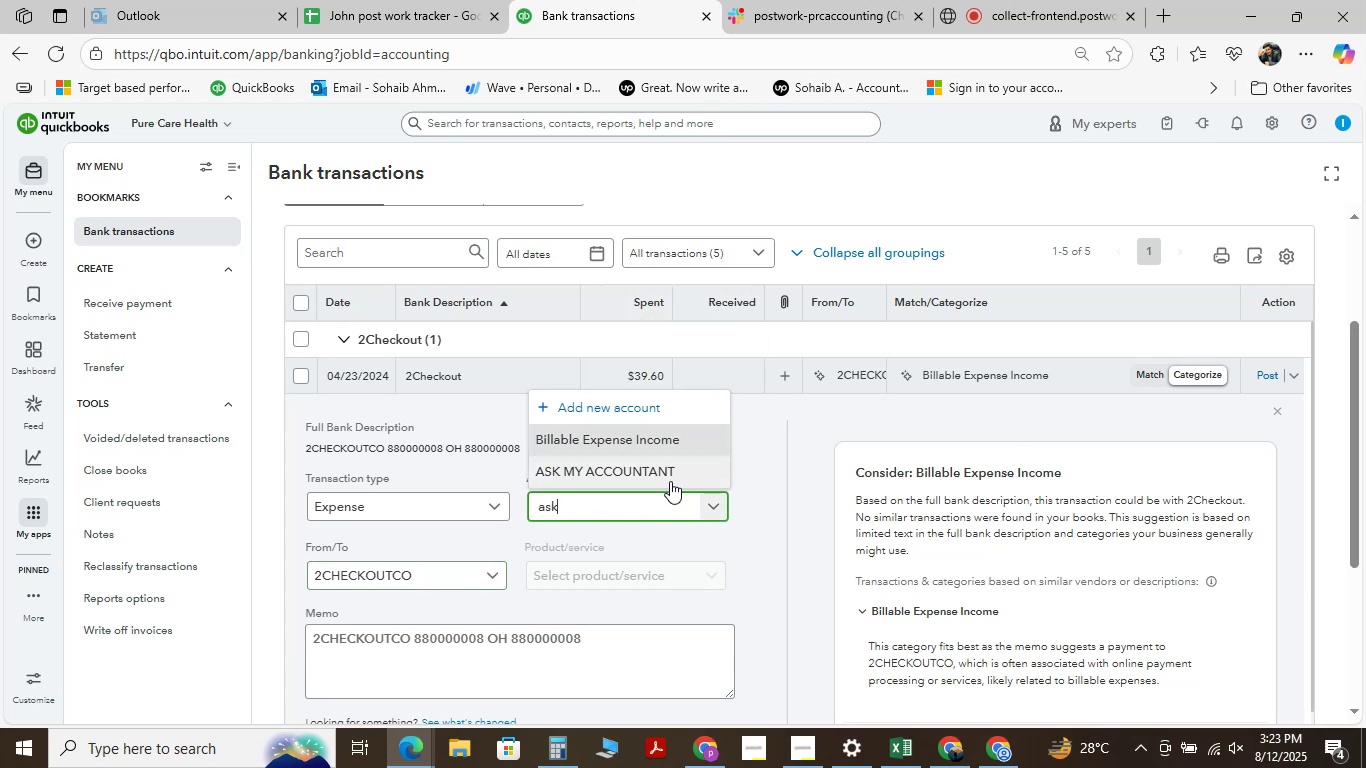 
left_click([664, 473])
 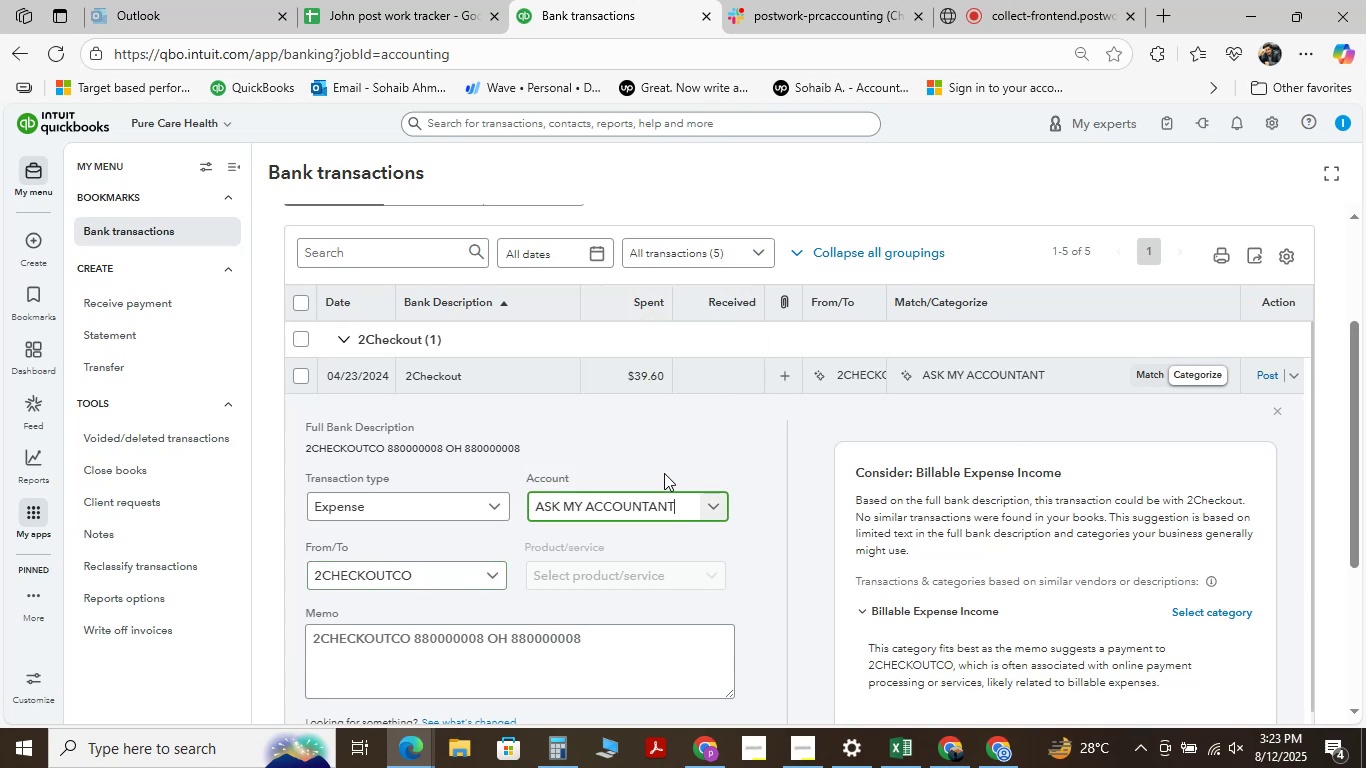 
scroll: coordinate [371, 540], scroll_direction: down, amount: 3.0
 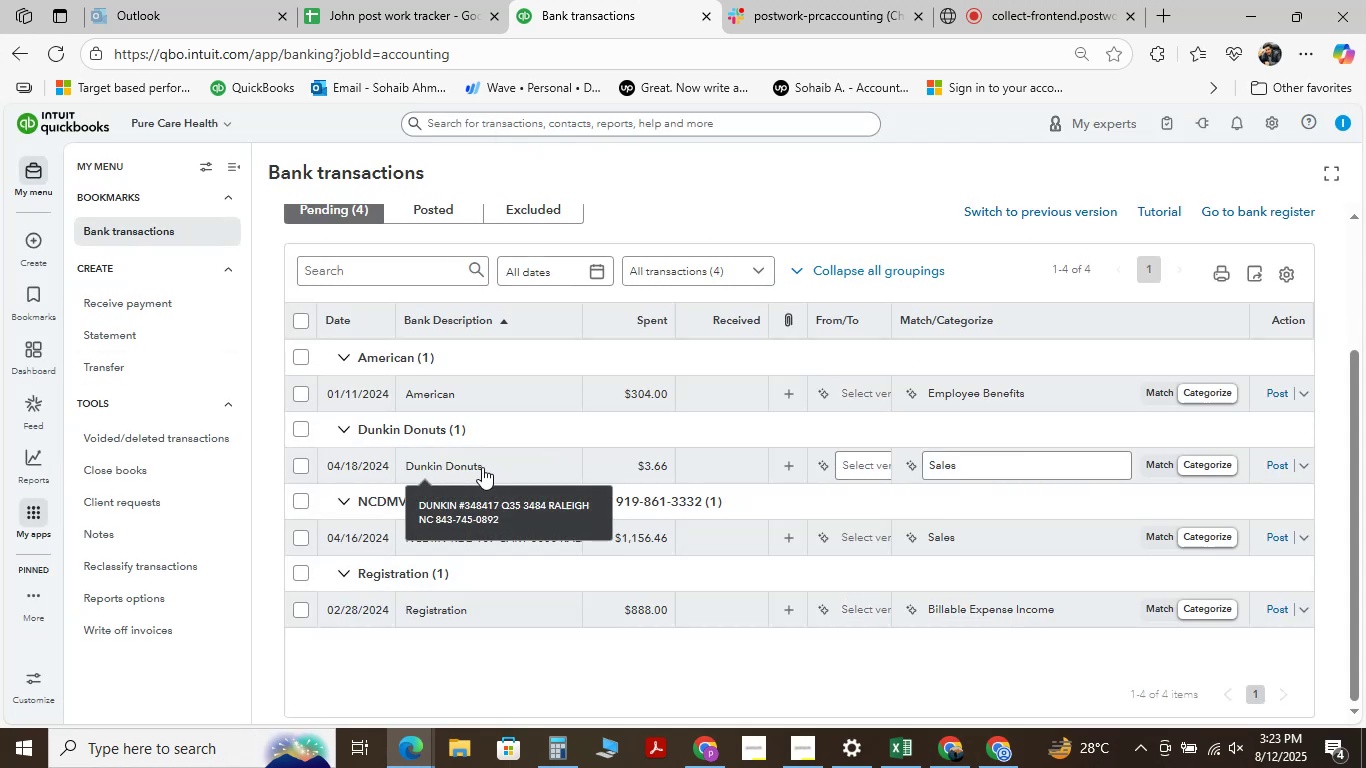 
wait(14.66)
 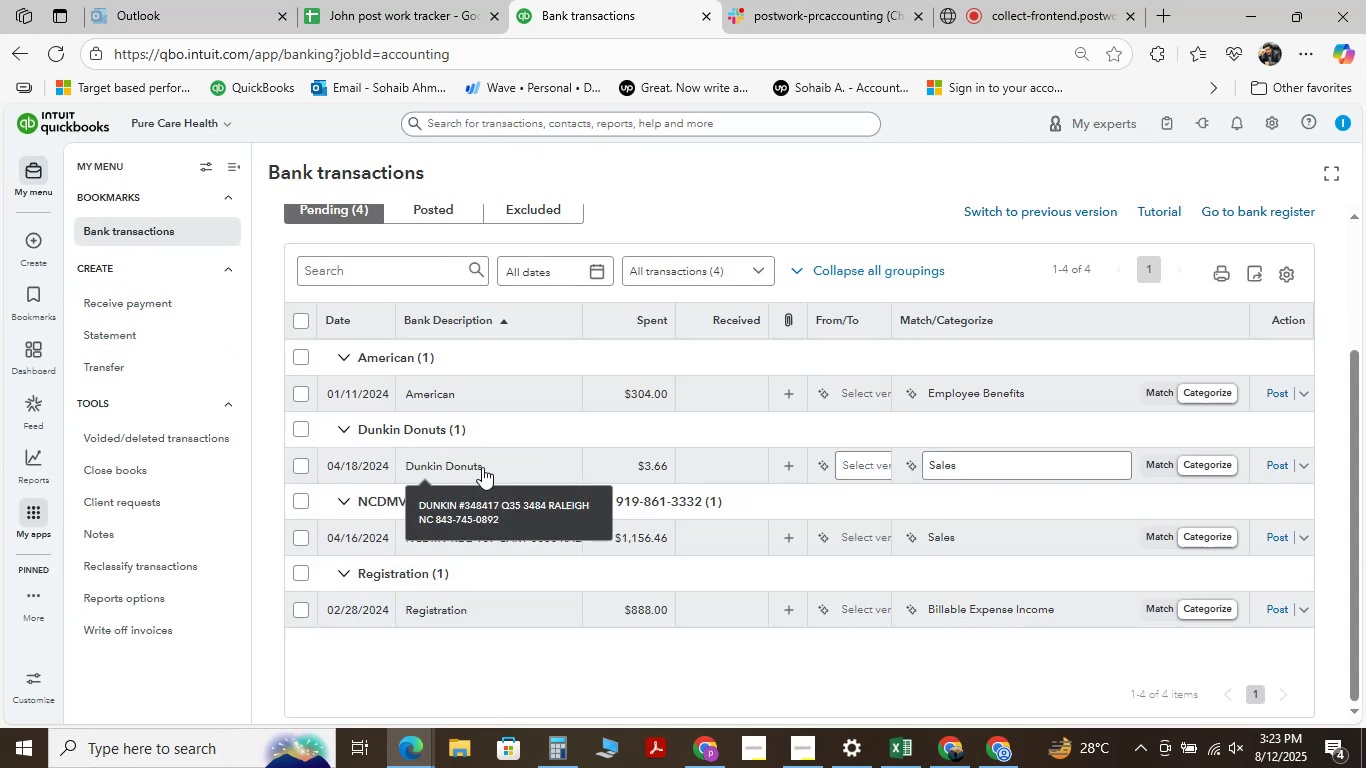 
left_click([481, 467])
 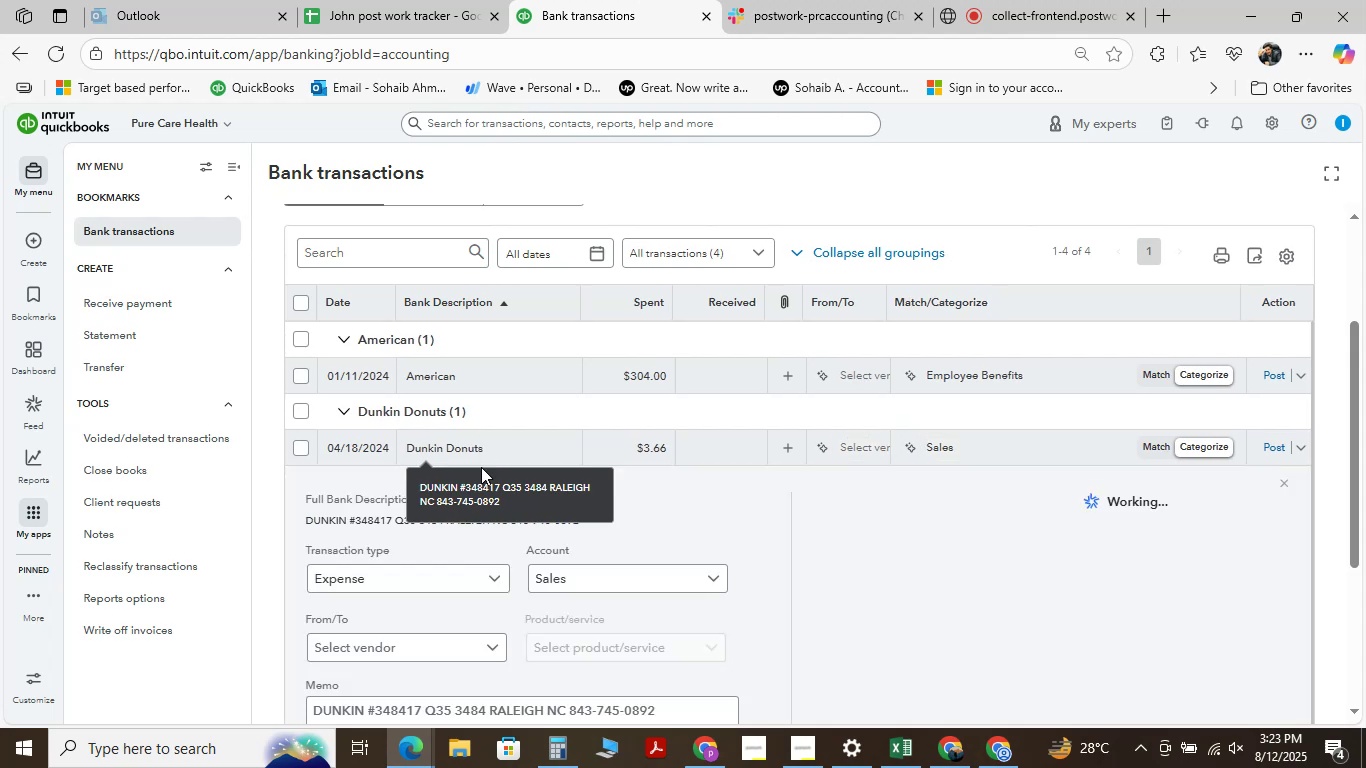 
scroll: coordinate [453, 378], scroll_direction: down, amount: 2.0
 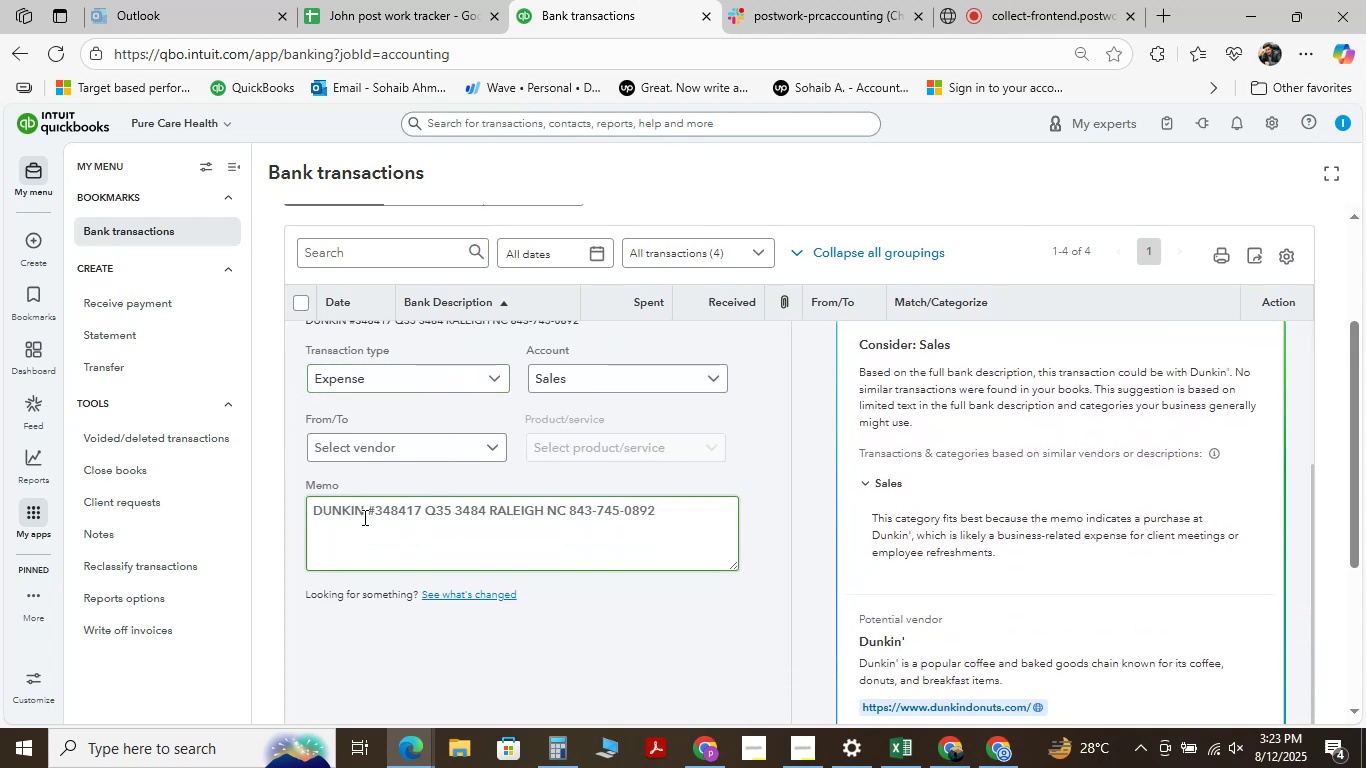 
left_click_drag(start_coordinate=[363, 509], to_coordinate=[299, 500])
 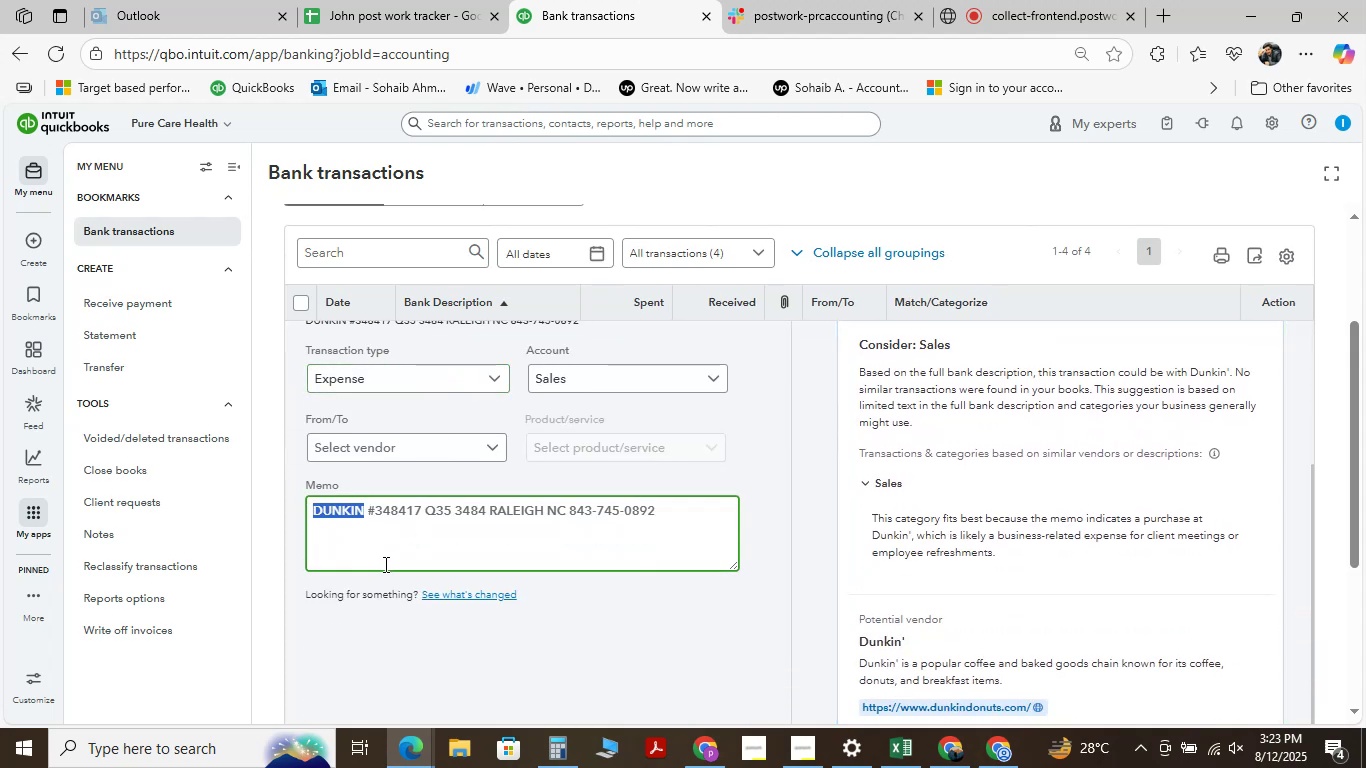 
key(Control+C)
 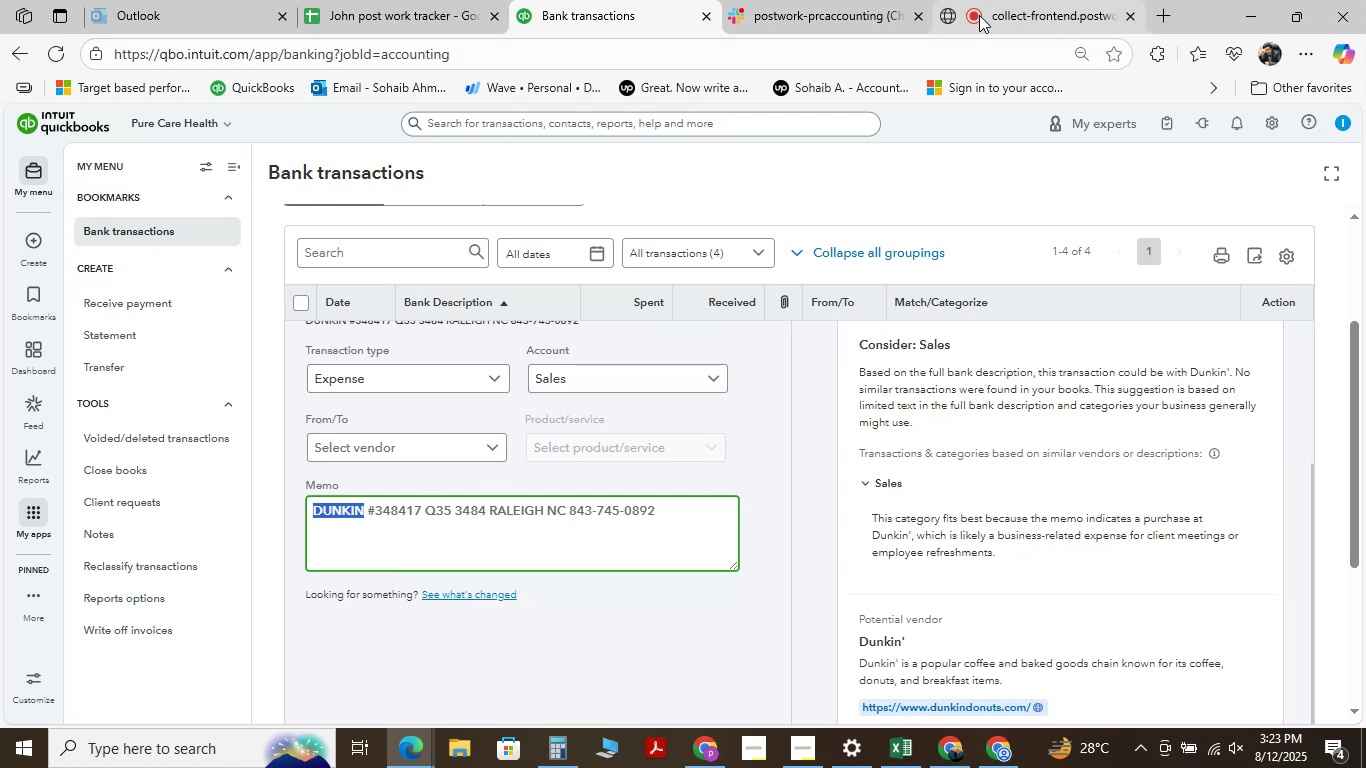 
wait(5.25)
 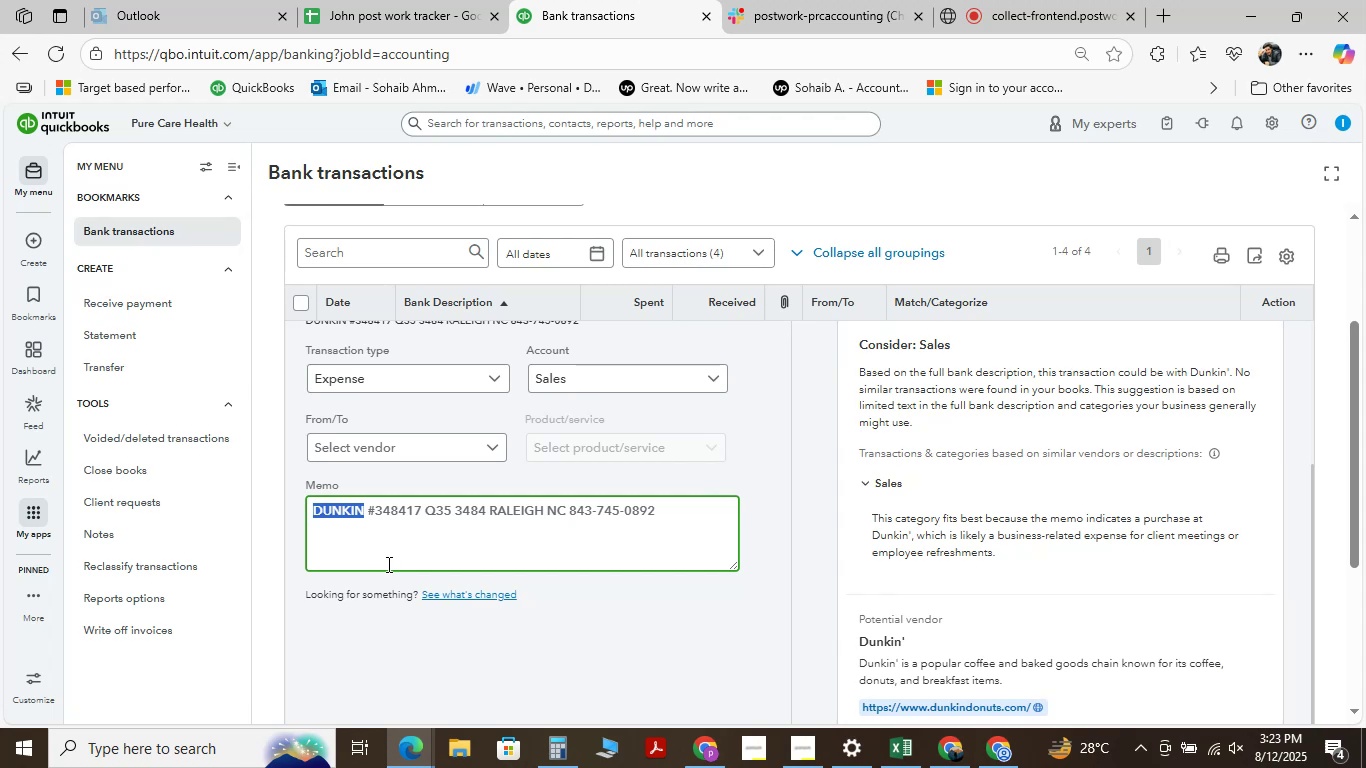 
mouse_move([412, 32])
 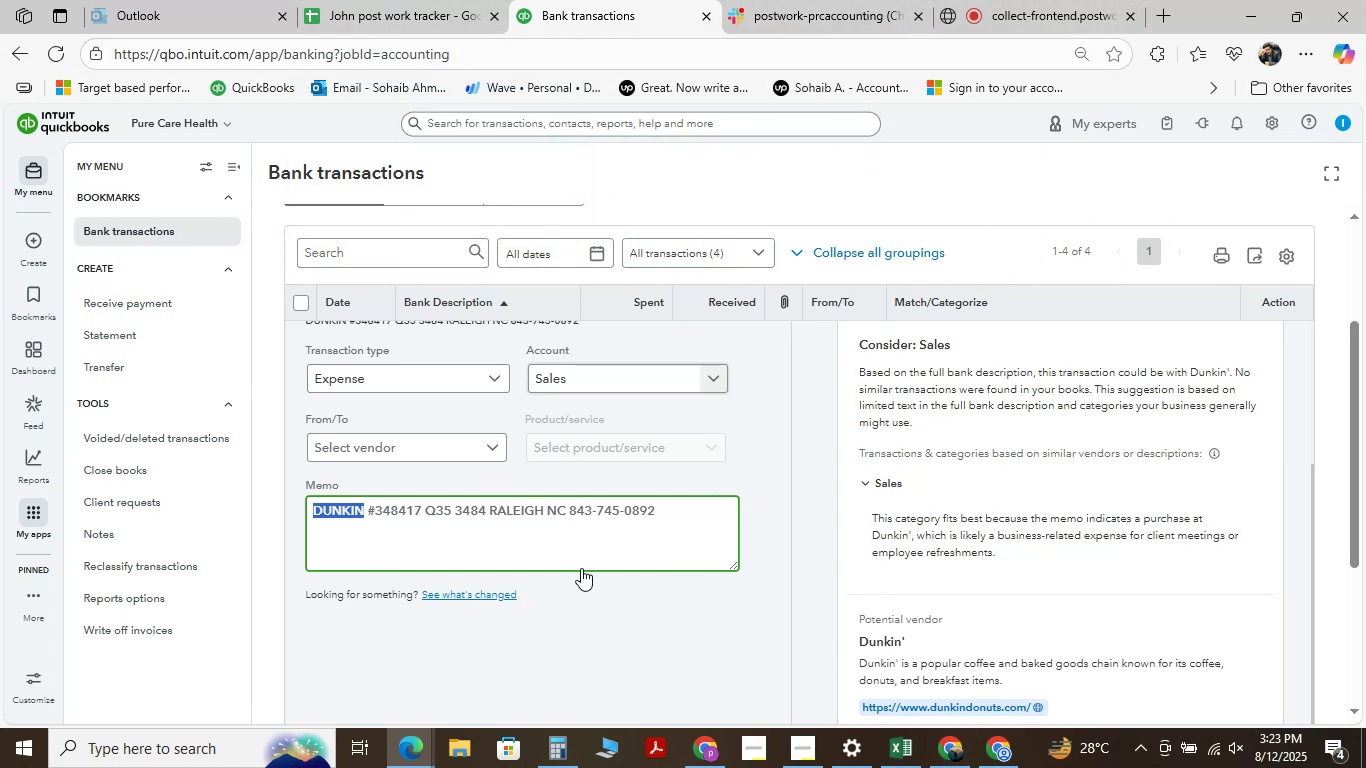 
left_click([907, 748])
 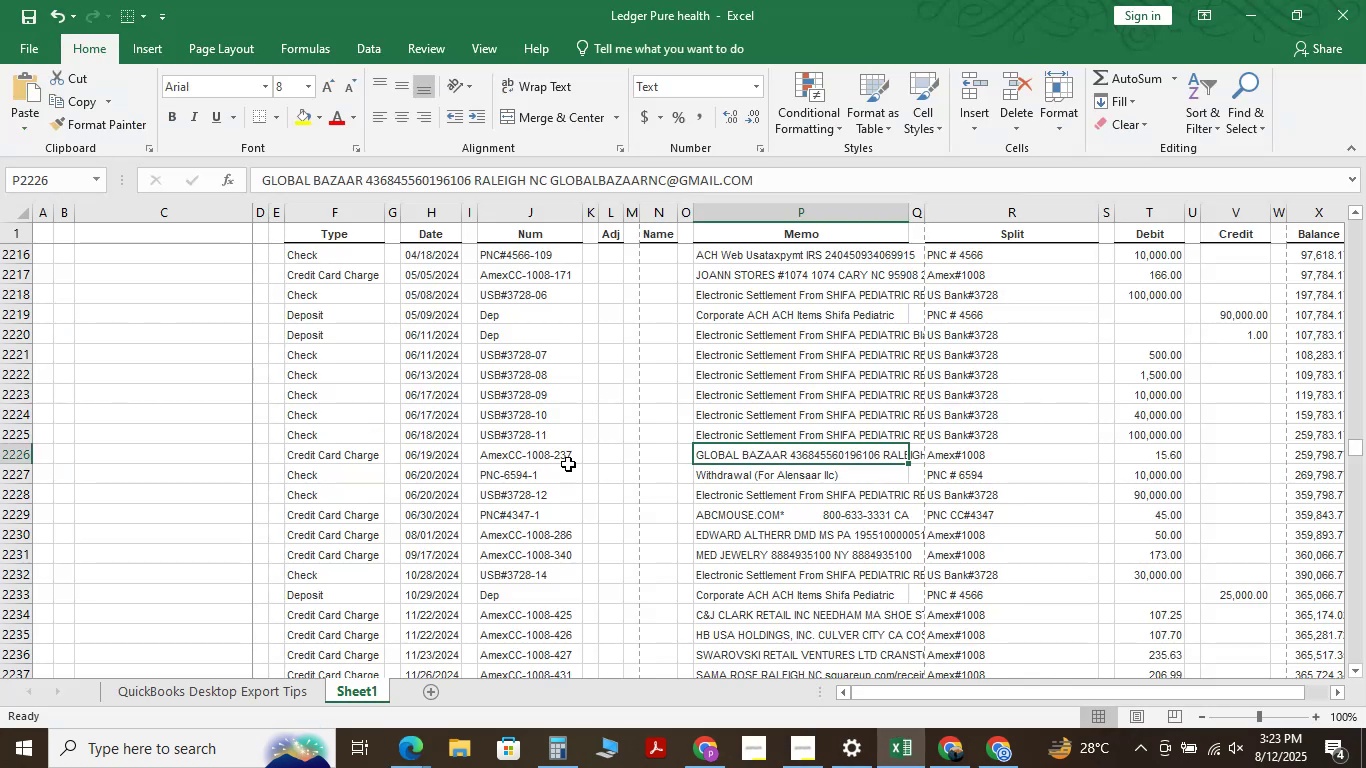 
key(Control+F)
 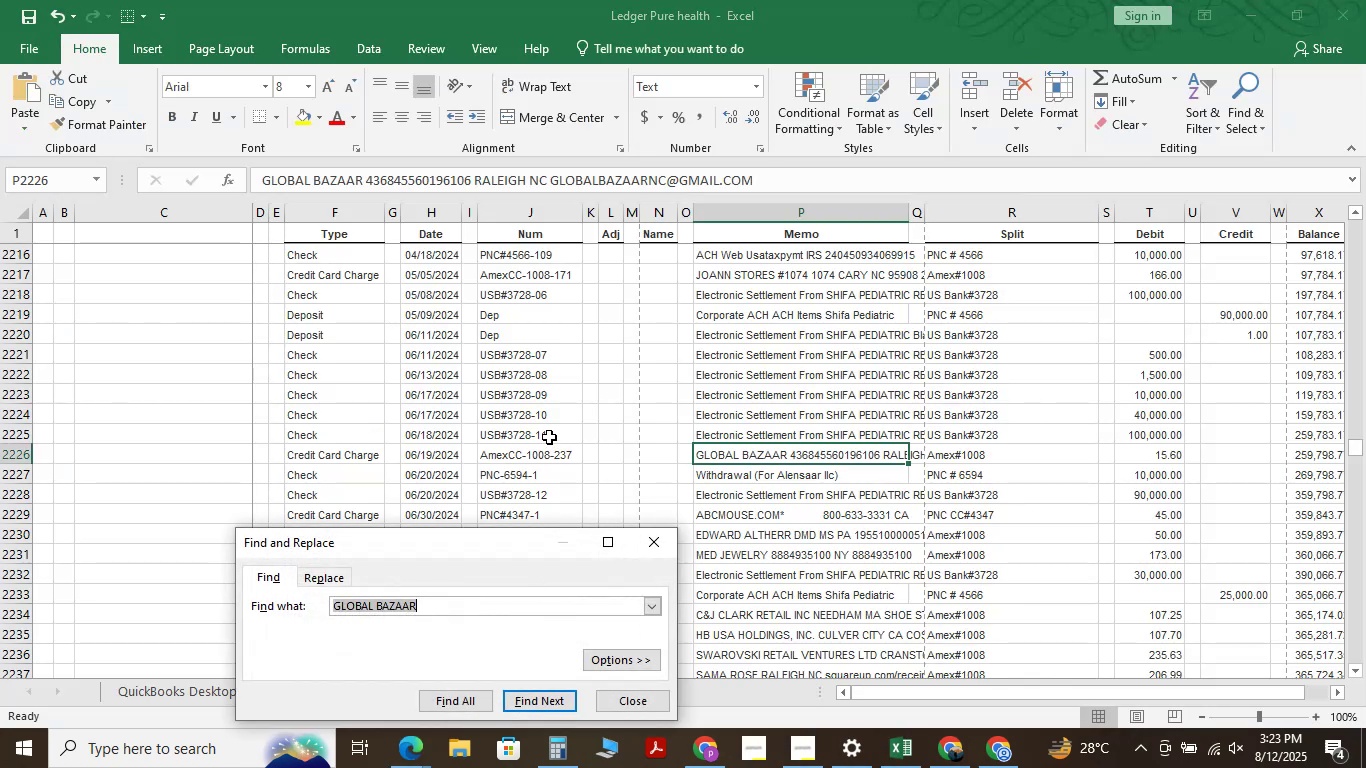 
key(Space)
 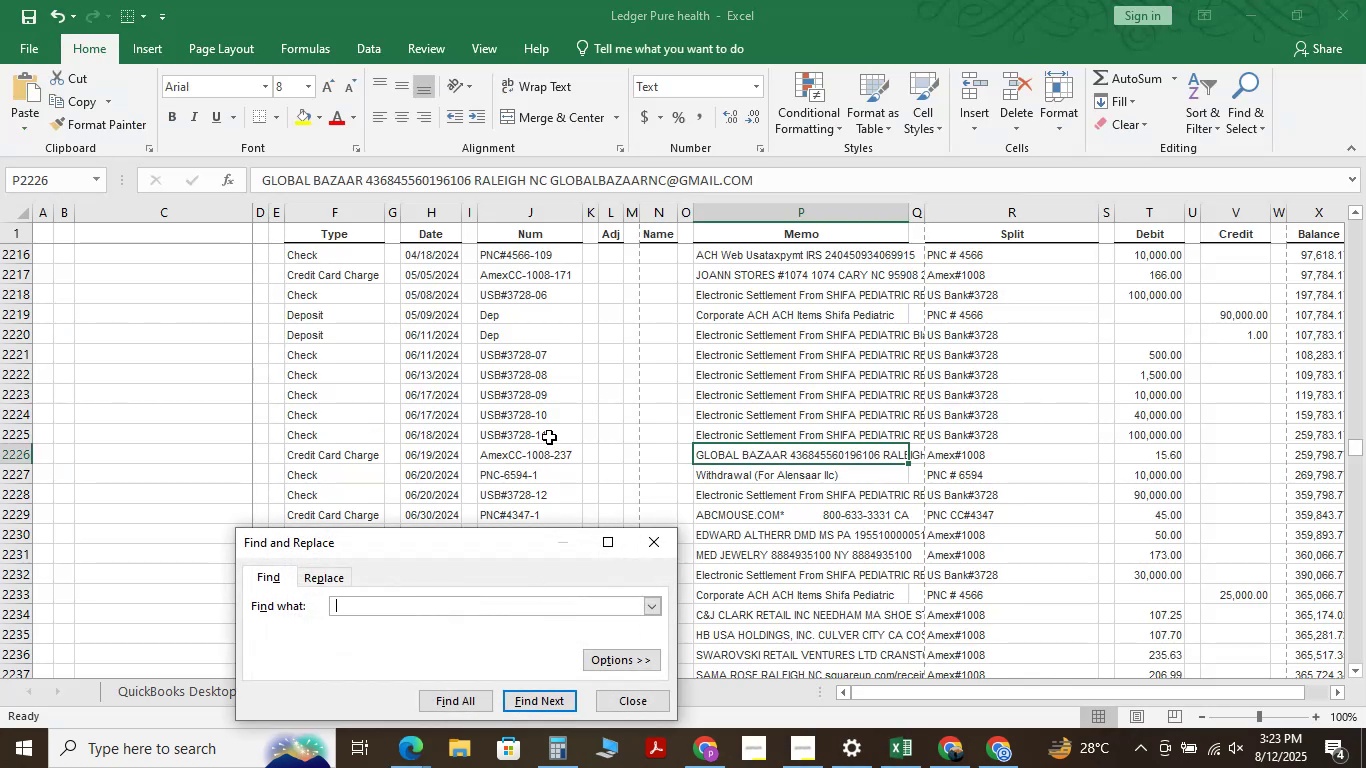 
key(Control+V)
 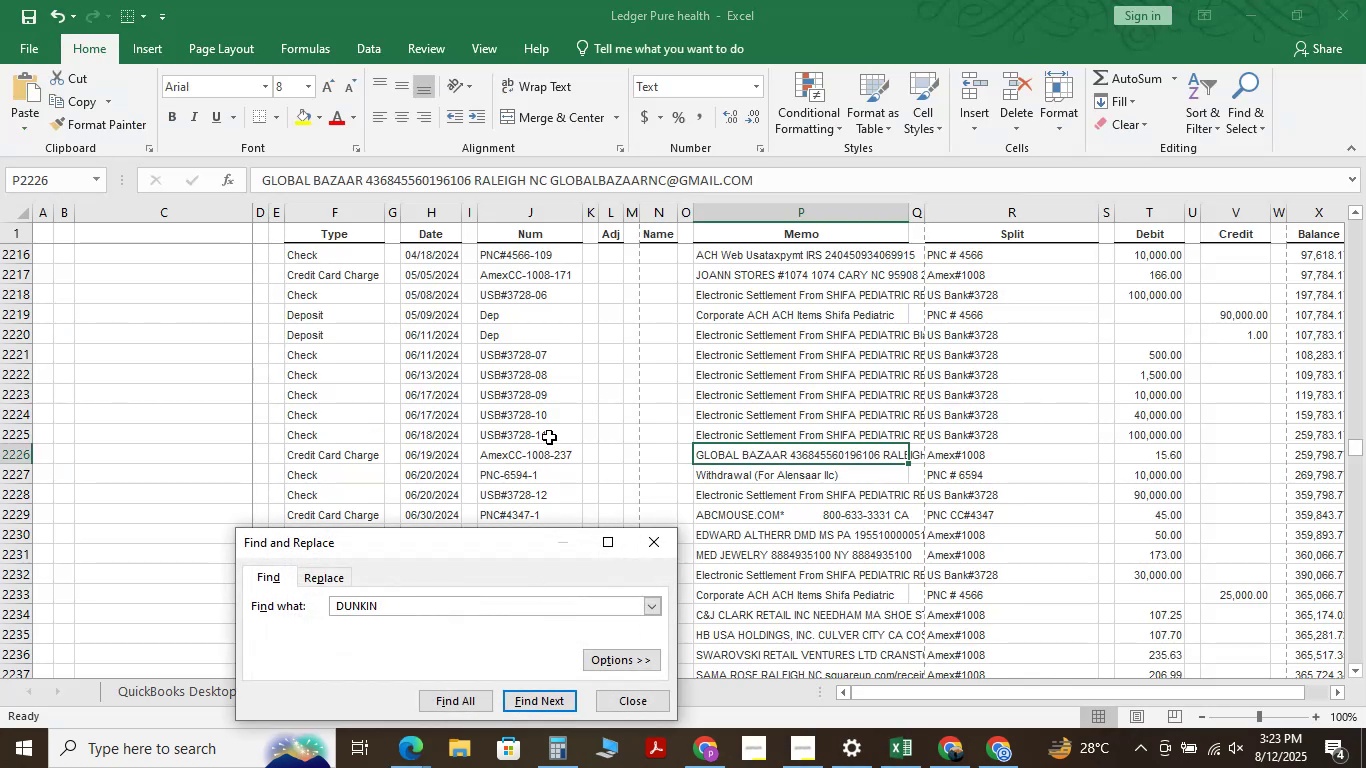 
key(NumpadEnter)
 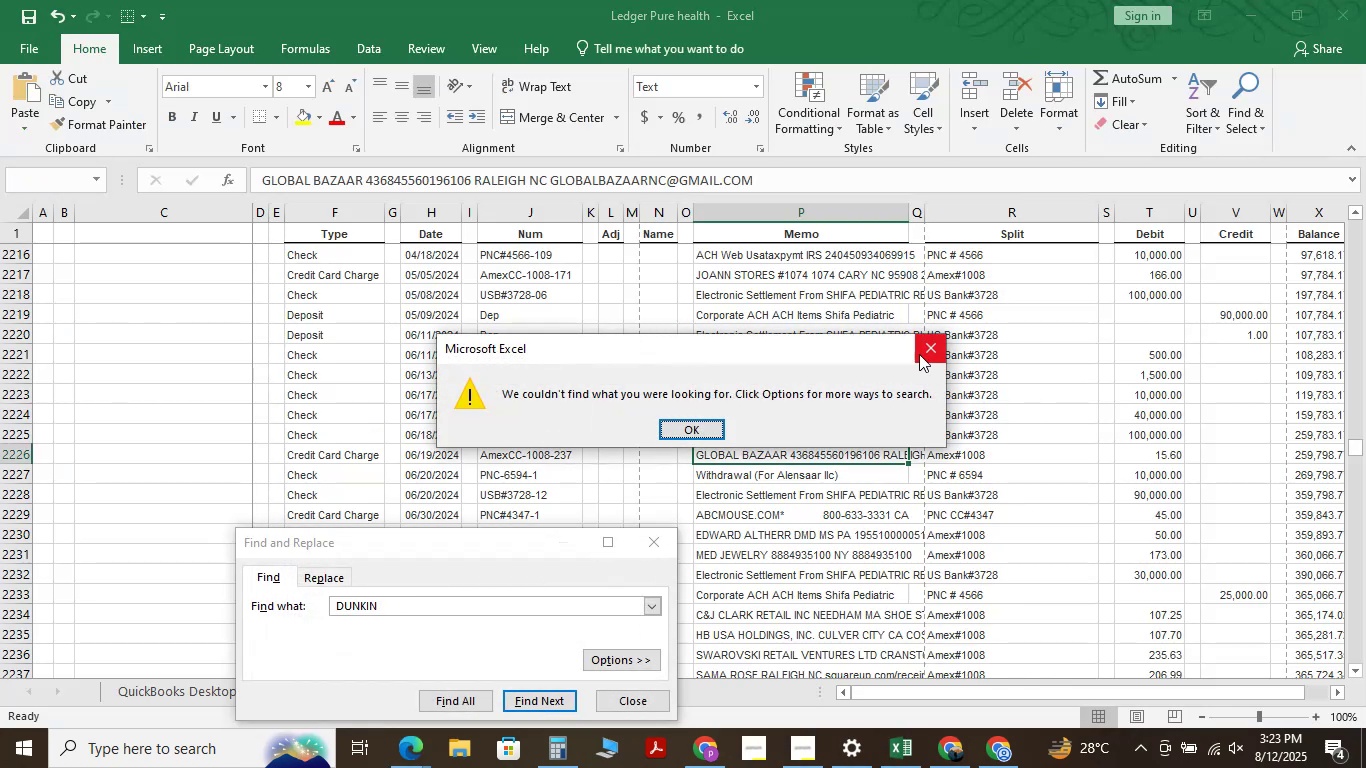 
left_click([926, 355])
 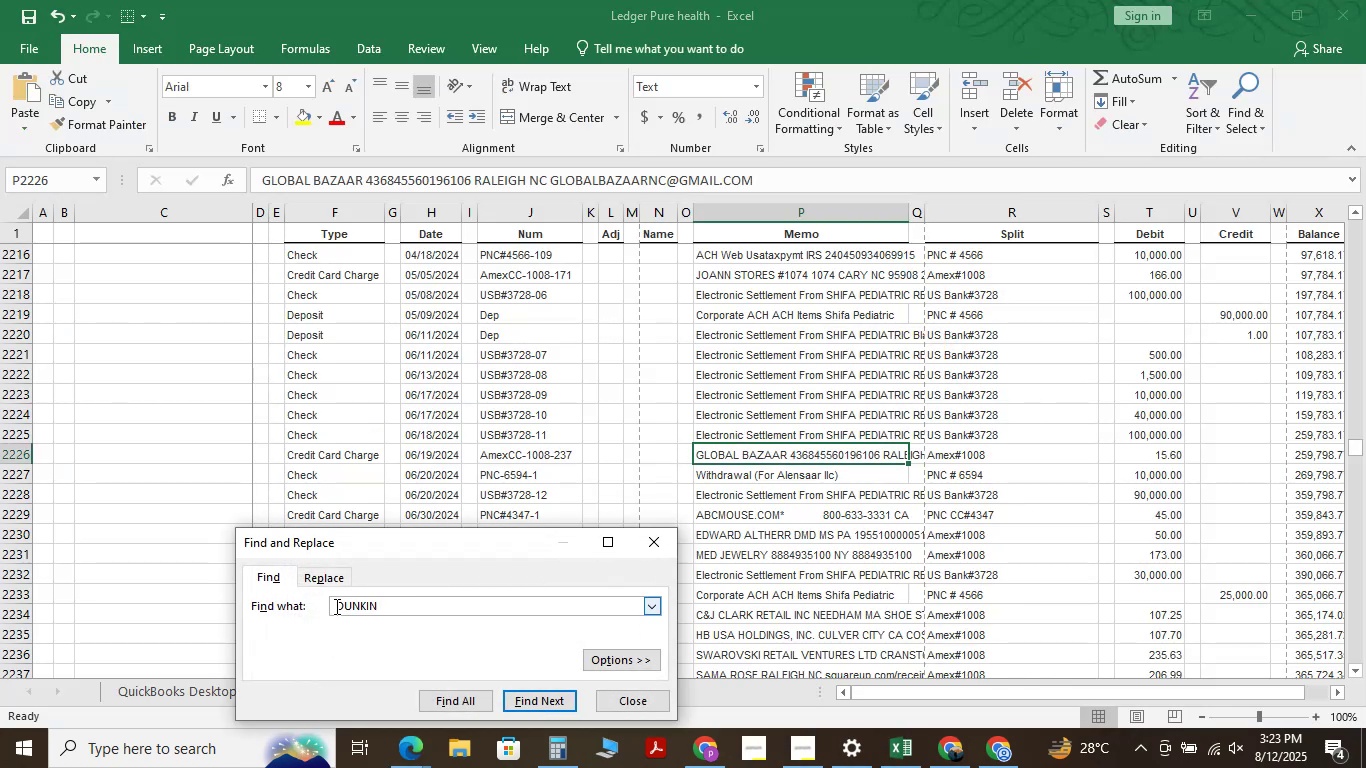 
left_click([335, 606])
 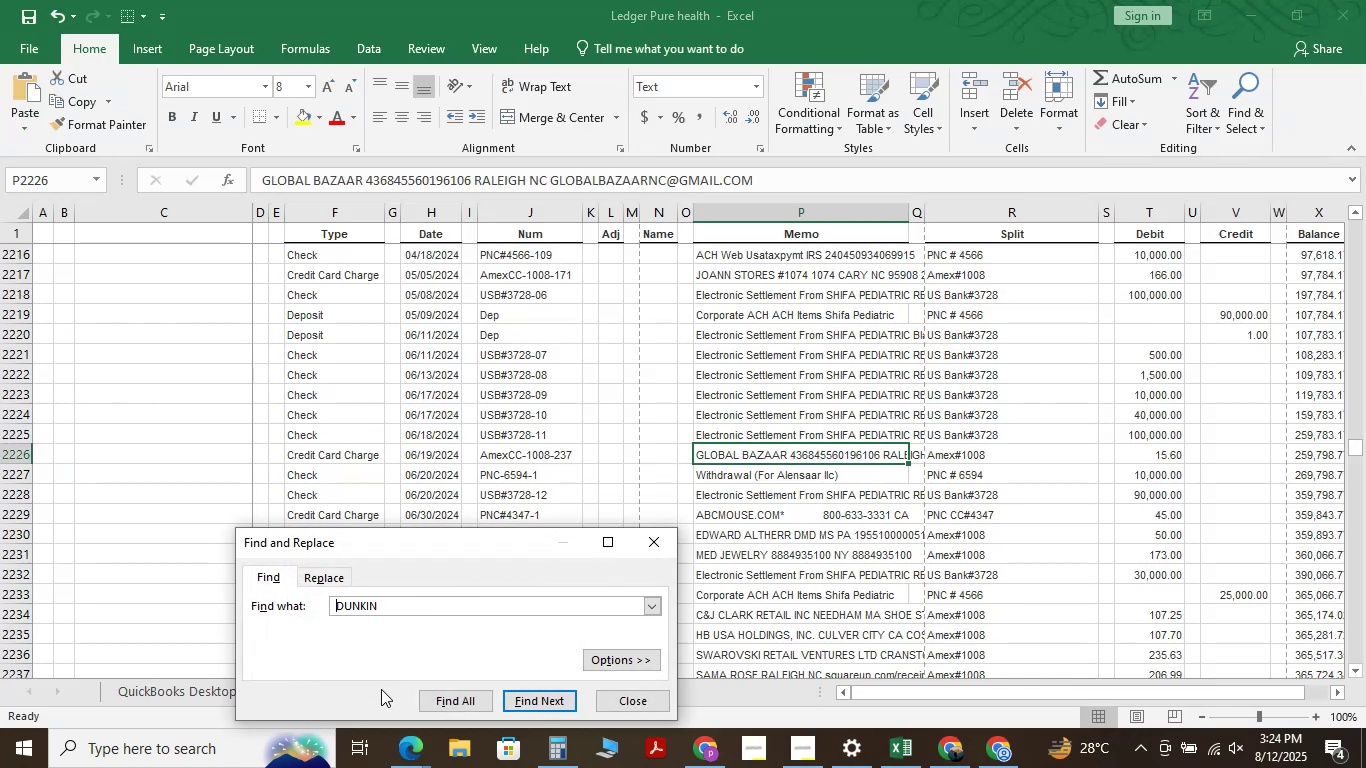 
key(Backspace)
 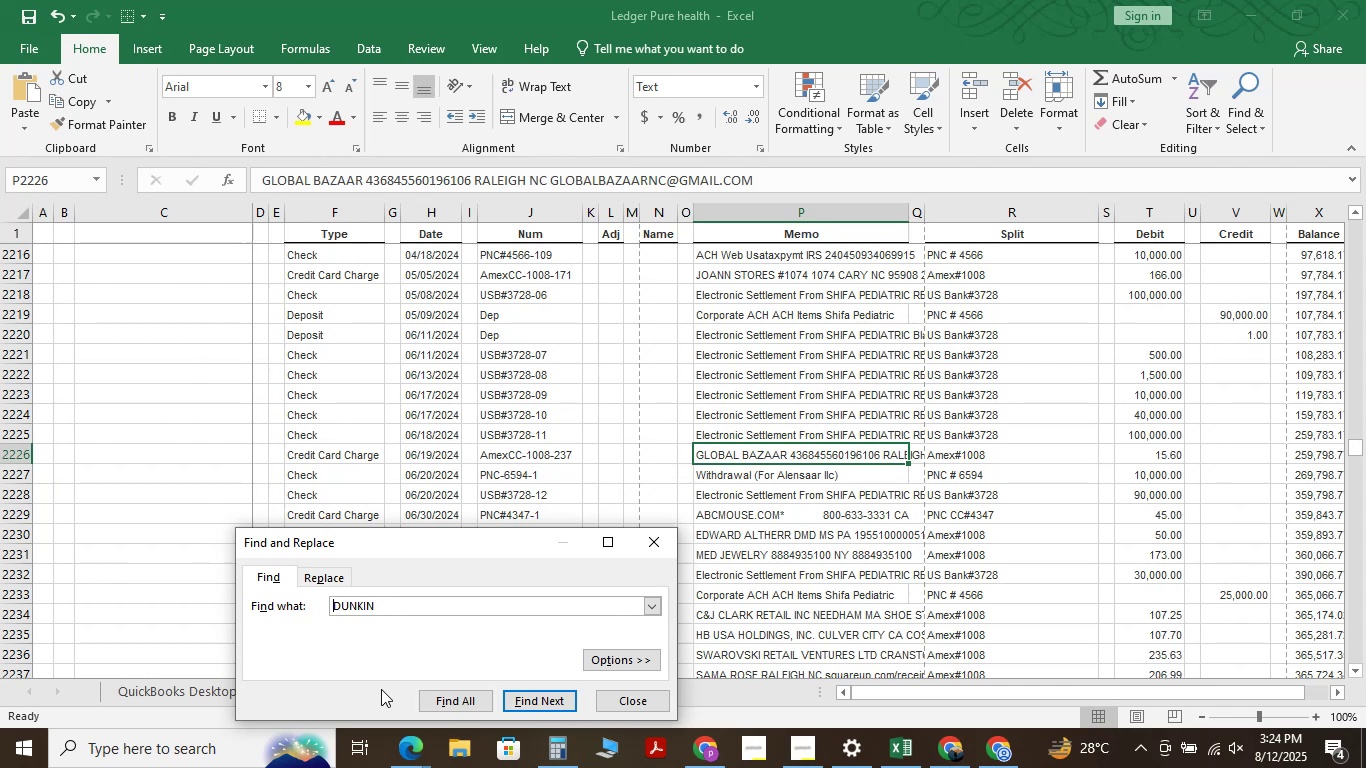 
key(NumpadEnter)
 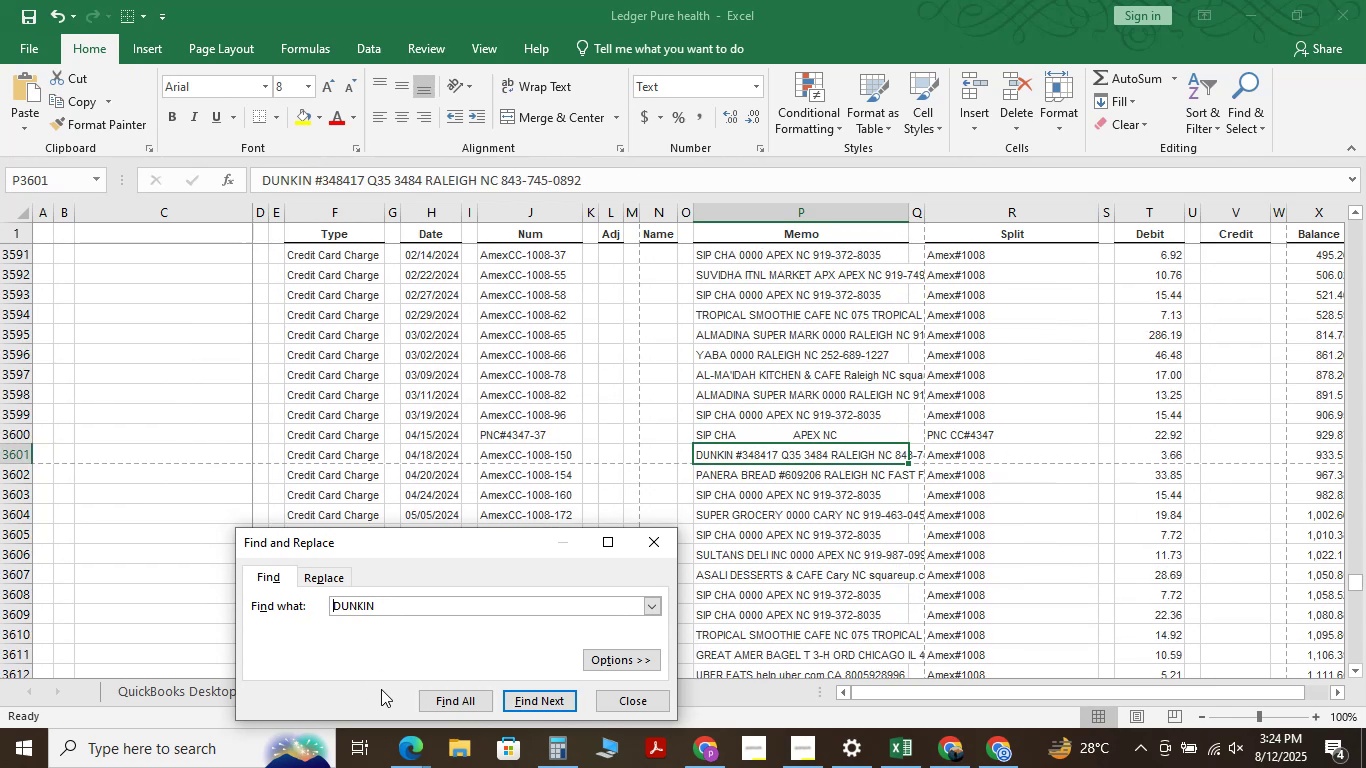 
key(NumpadEnter)
 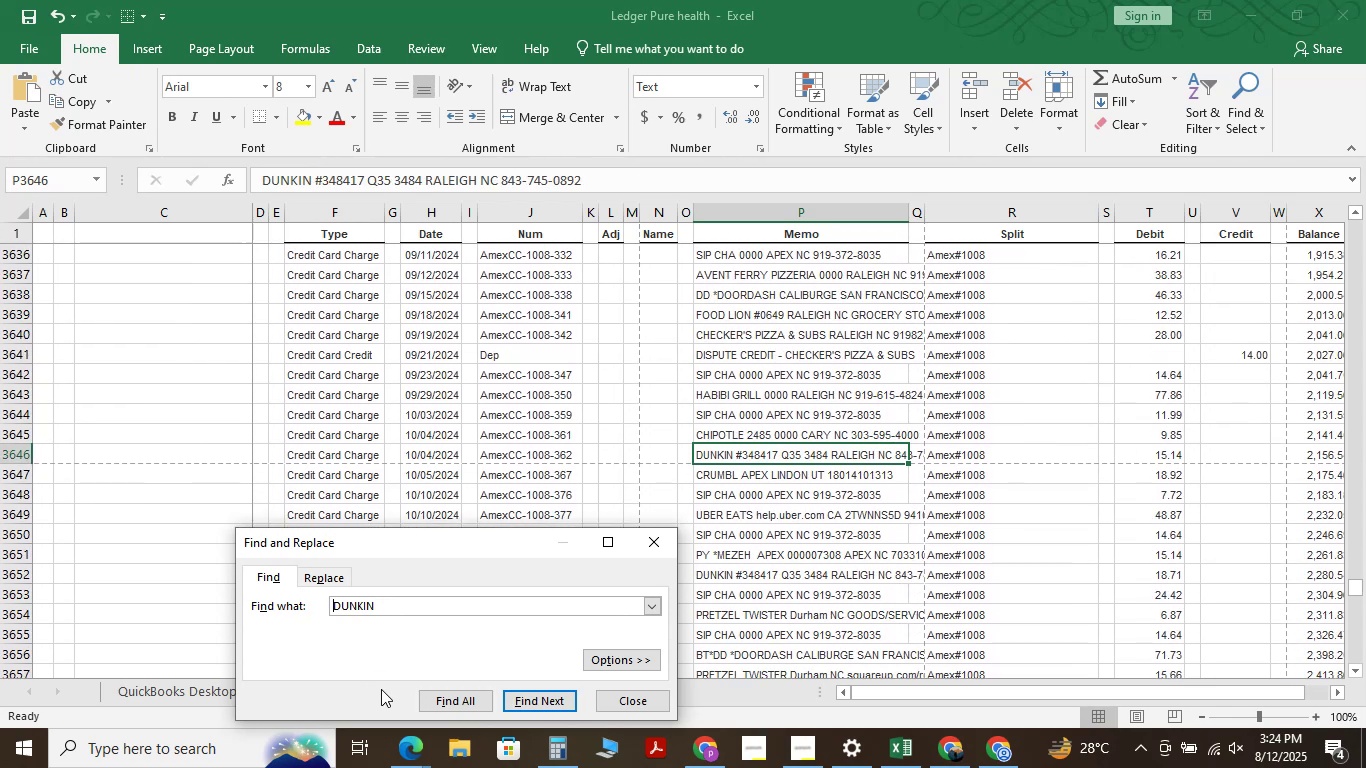 
key(NumpadEnter)
 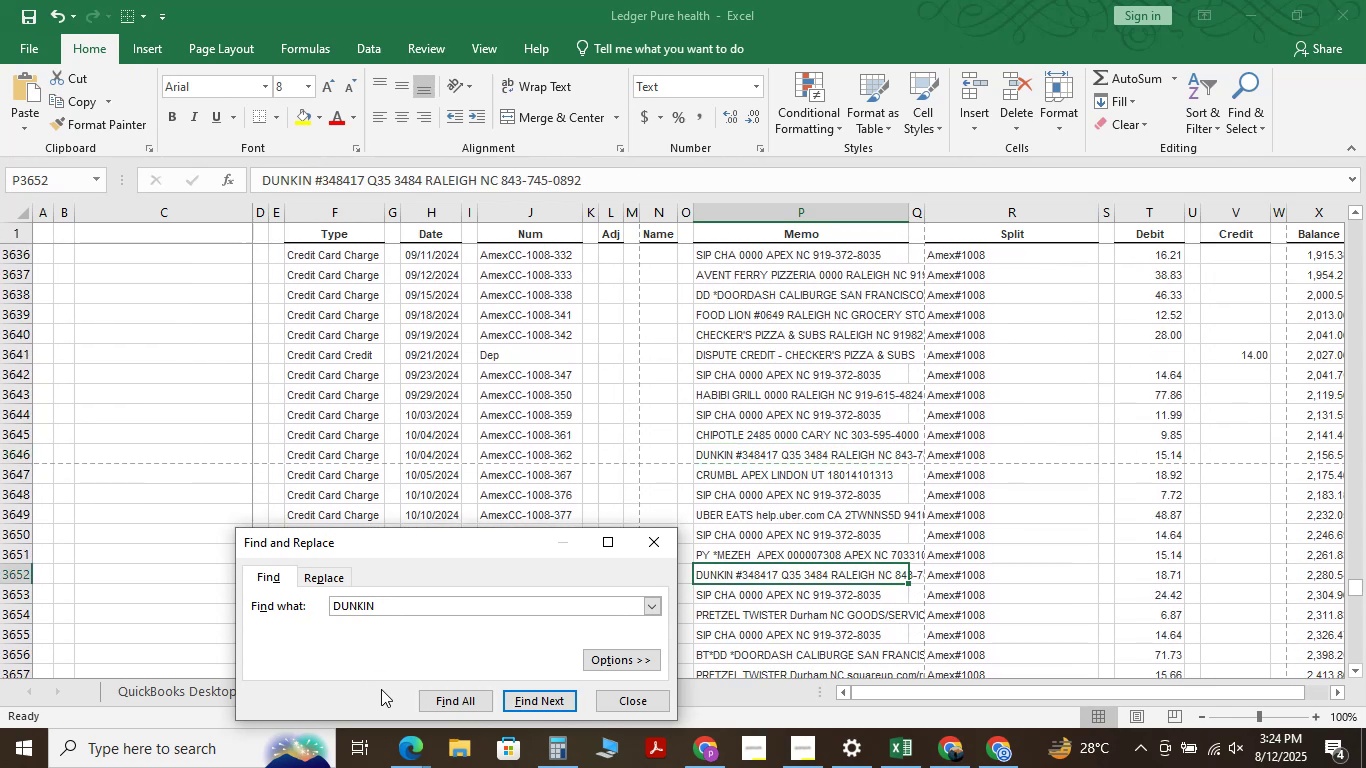 
key(NumpadEnter)
 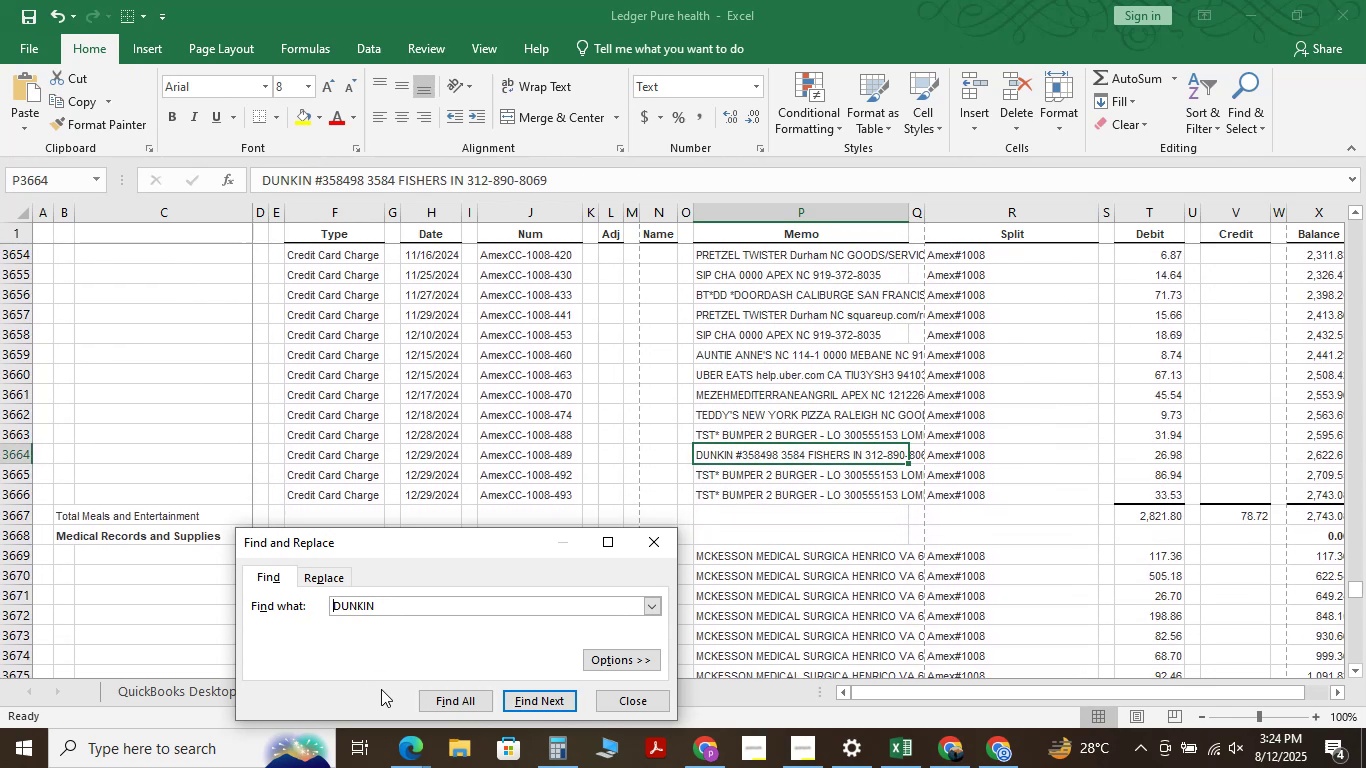 
key(NumpadEnter)
 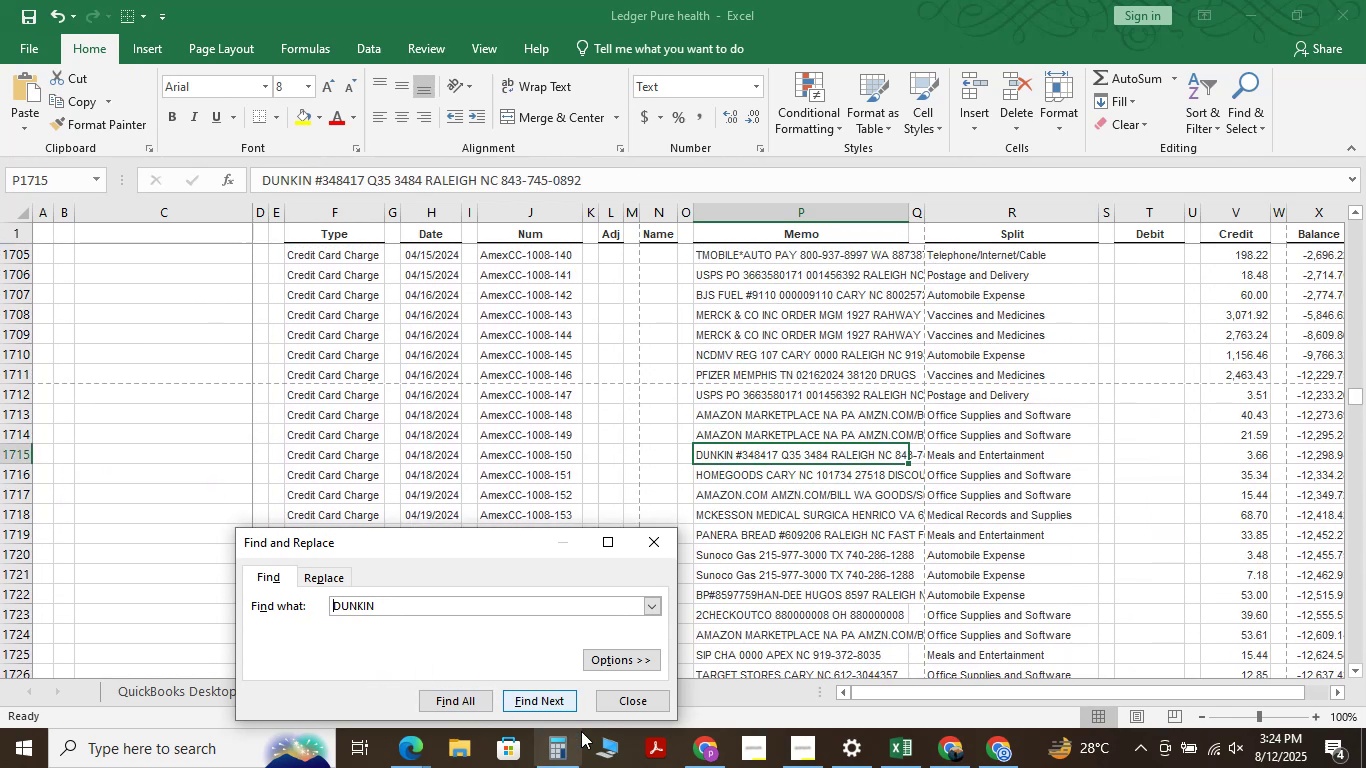 
left_click([606, 698])
 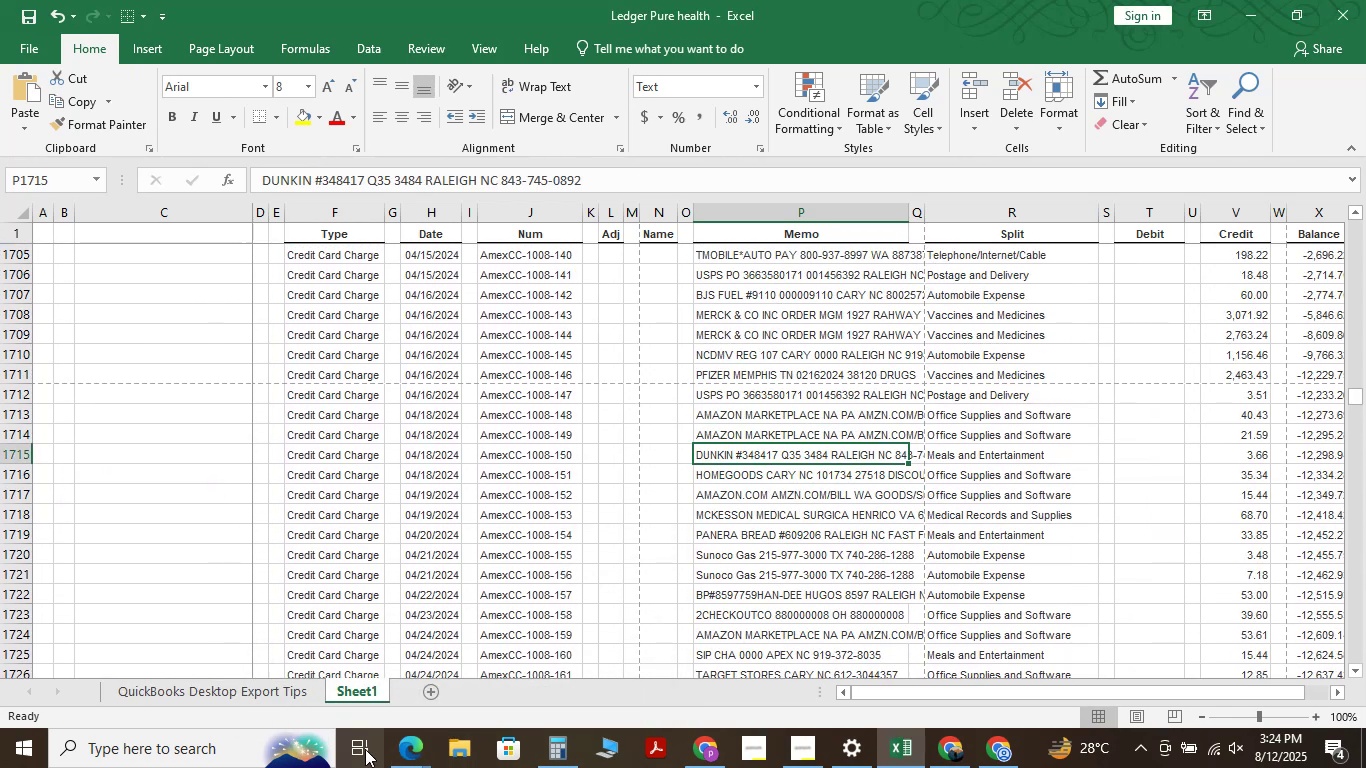 
left_click([405, 755])
 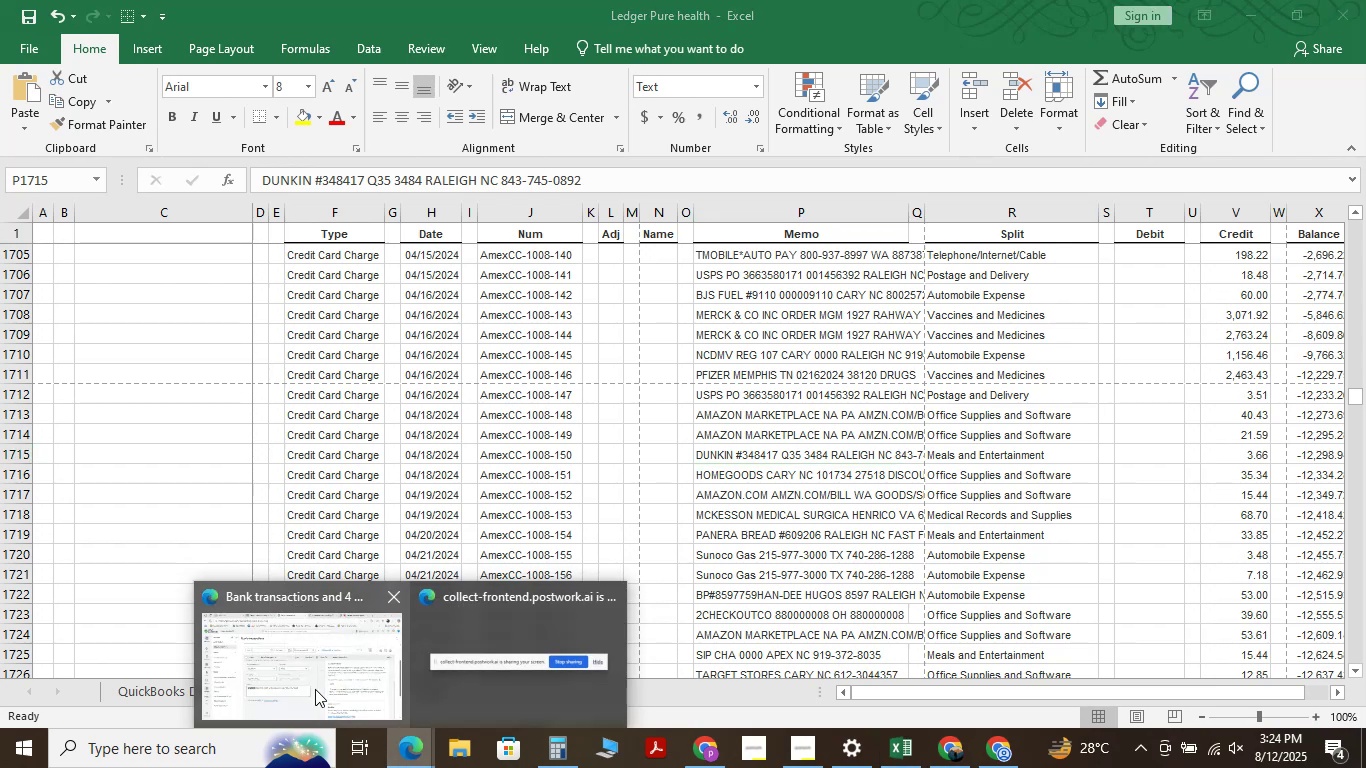 
left_click([312, 681])
 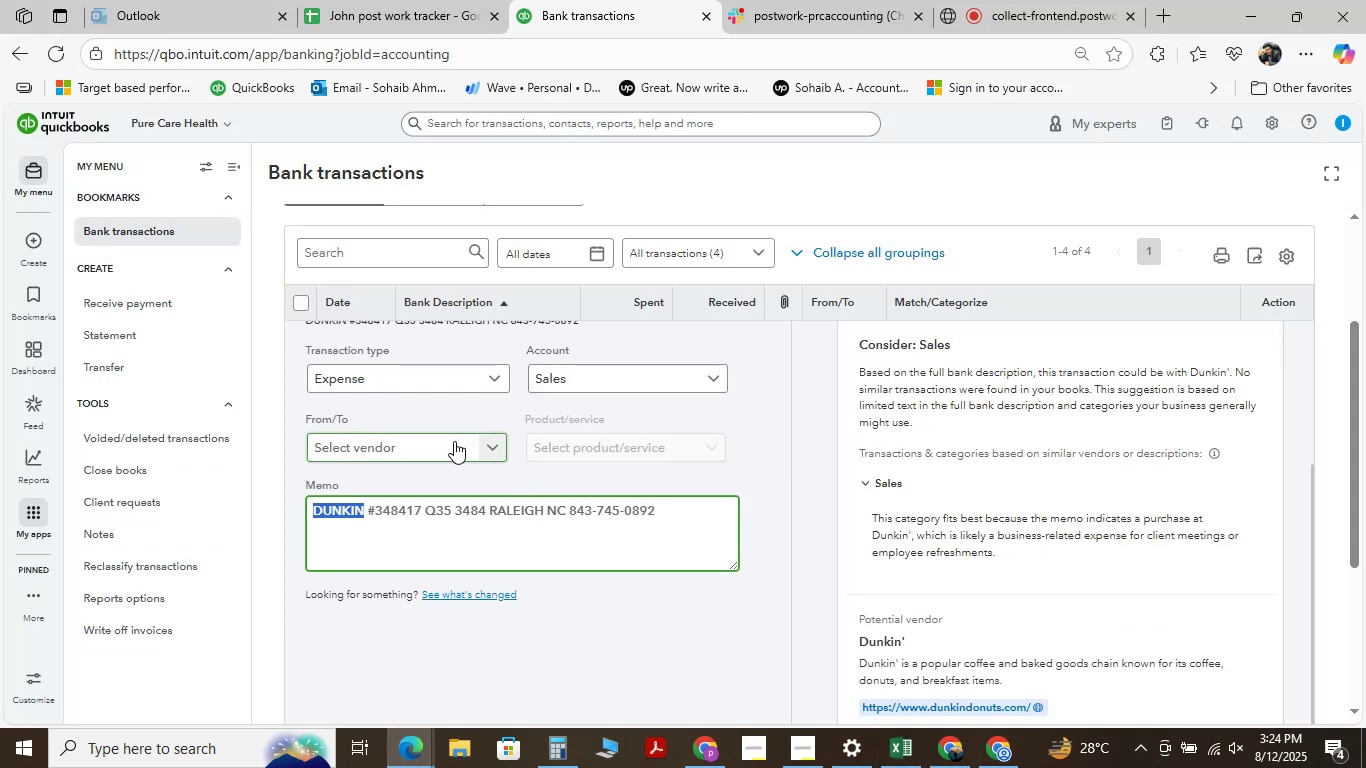 
left_click([454, 441])
 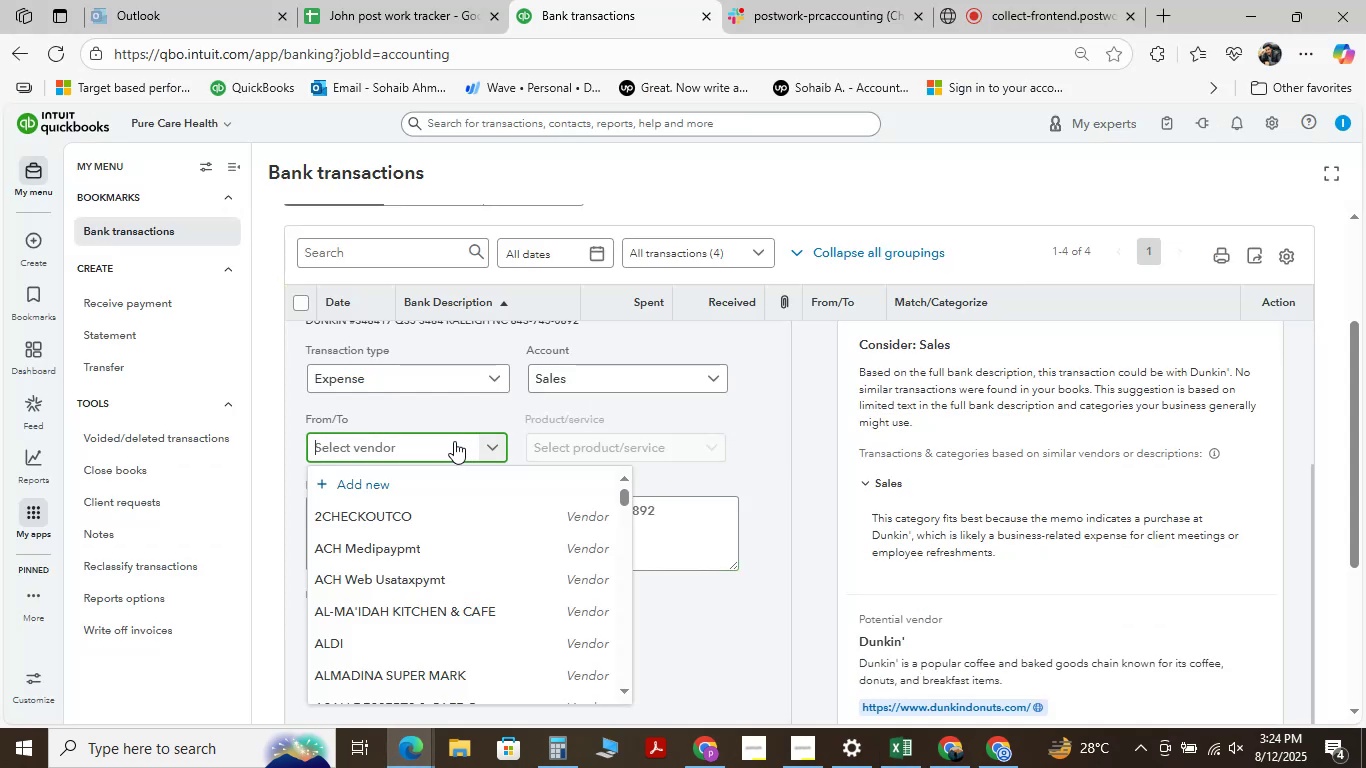 
key(Control+V)
 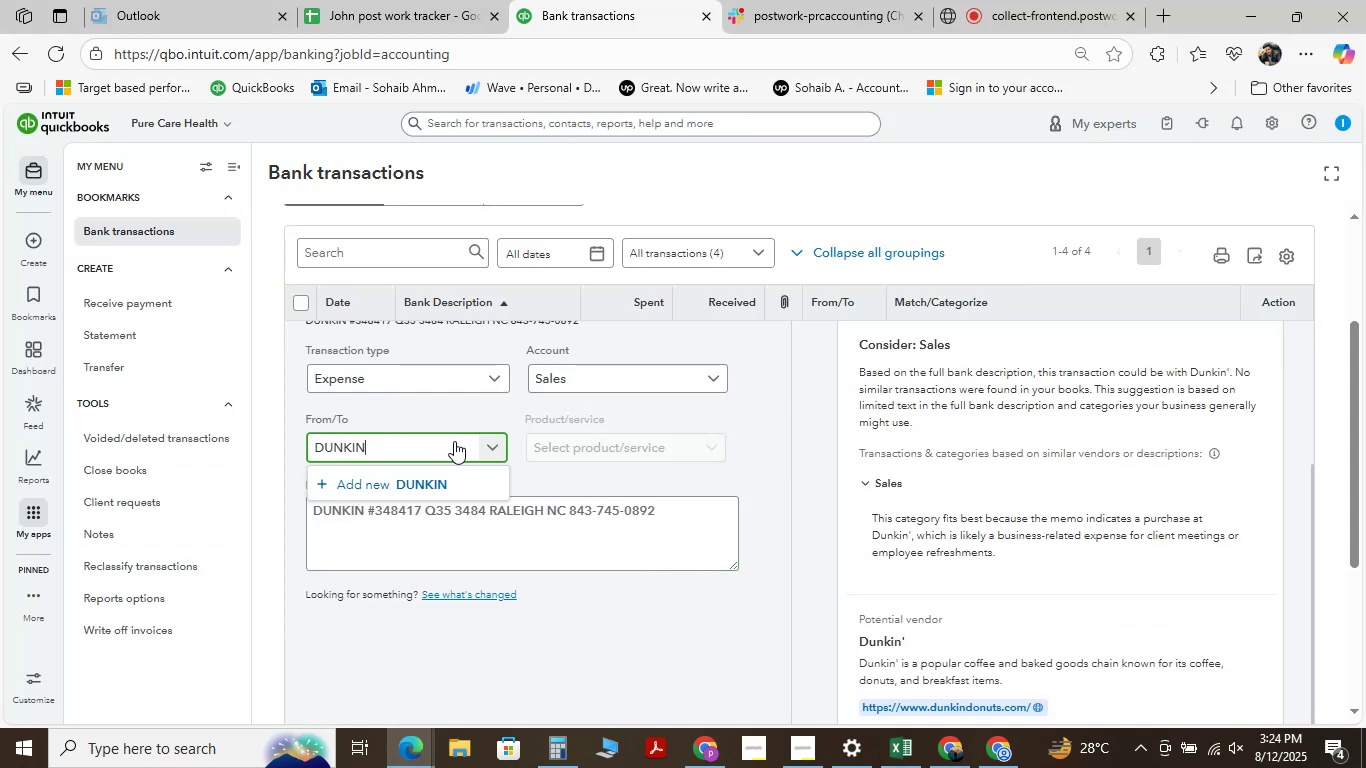 
left_click([434, 488])
 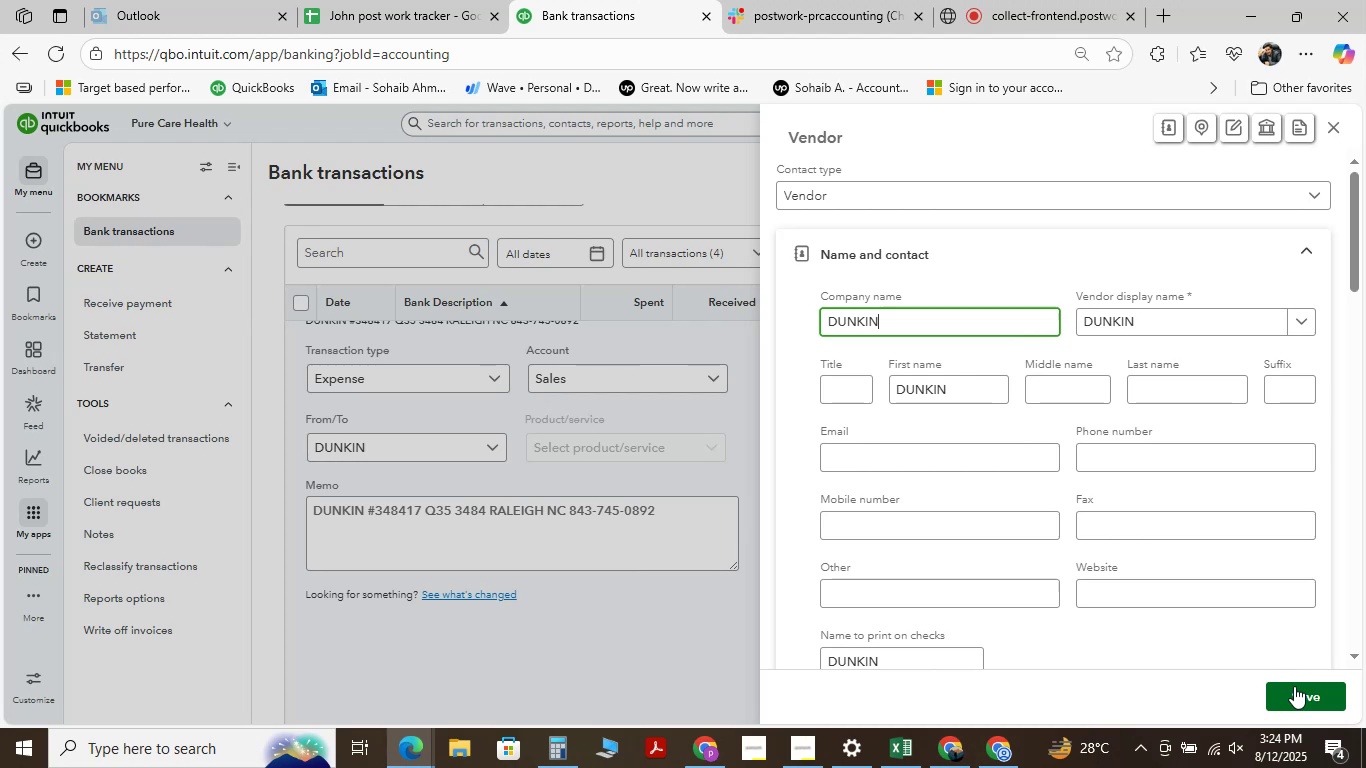 
left_click([1294, 686])
 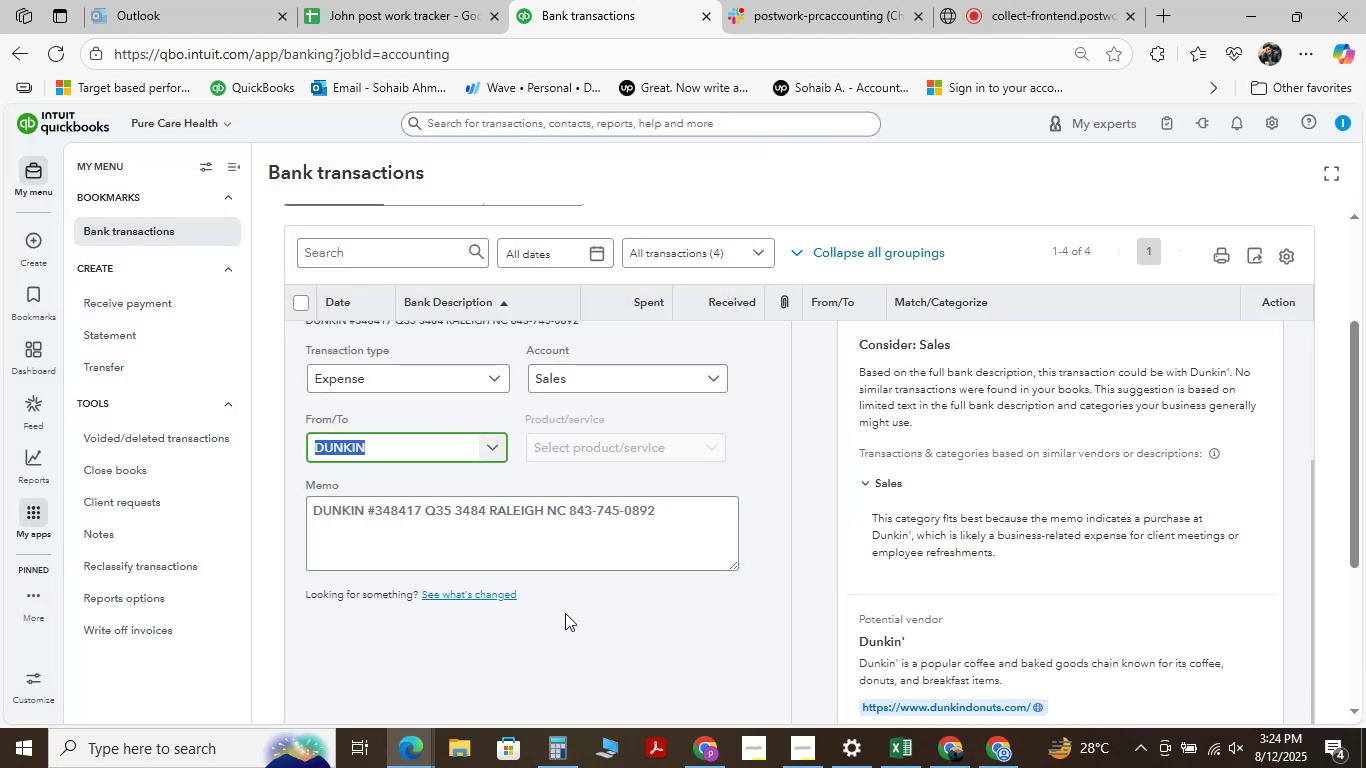 
wait(10.62)
 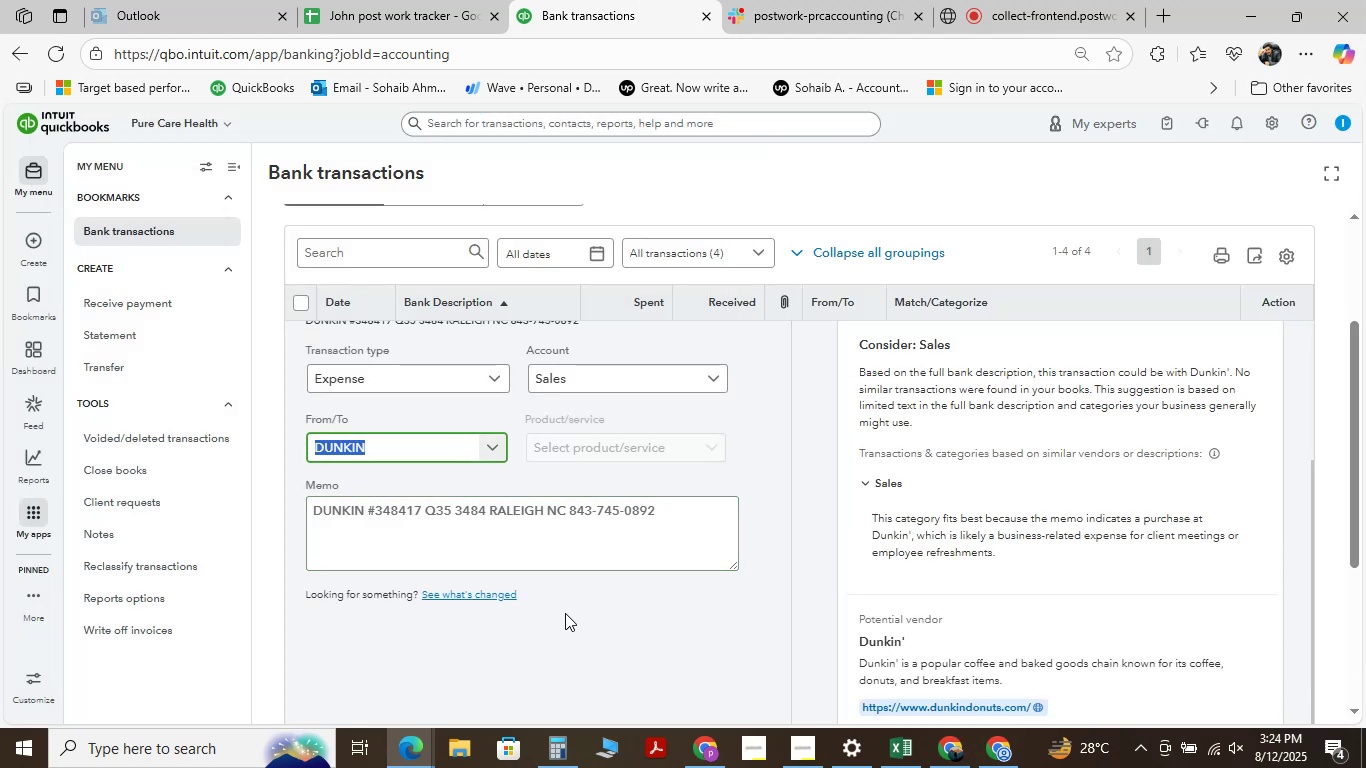 
left_click([645, 384])
 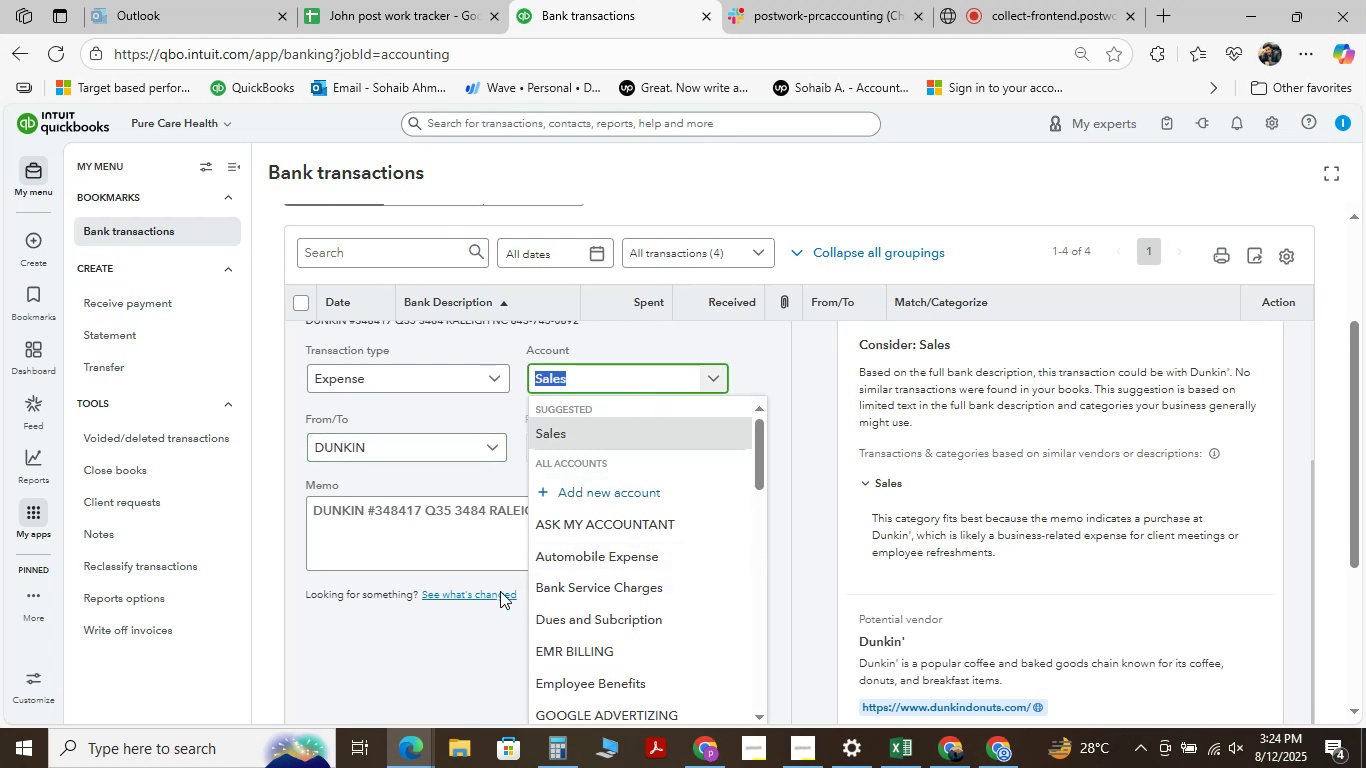 
left_click([553, 513])
 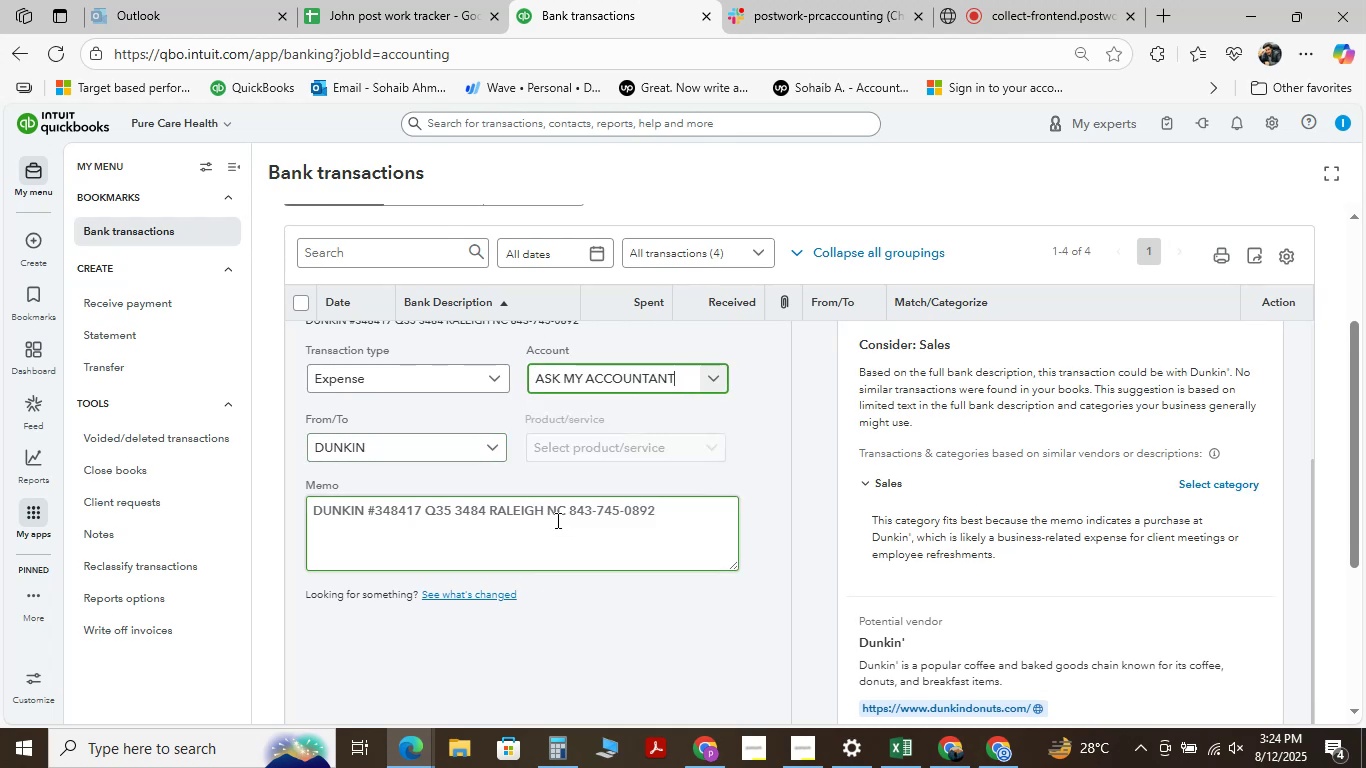 
scroll: coordinate [451, 425], scroll_direction: down, amount: 3.0
 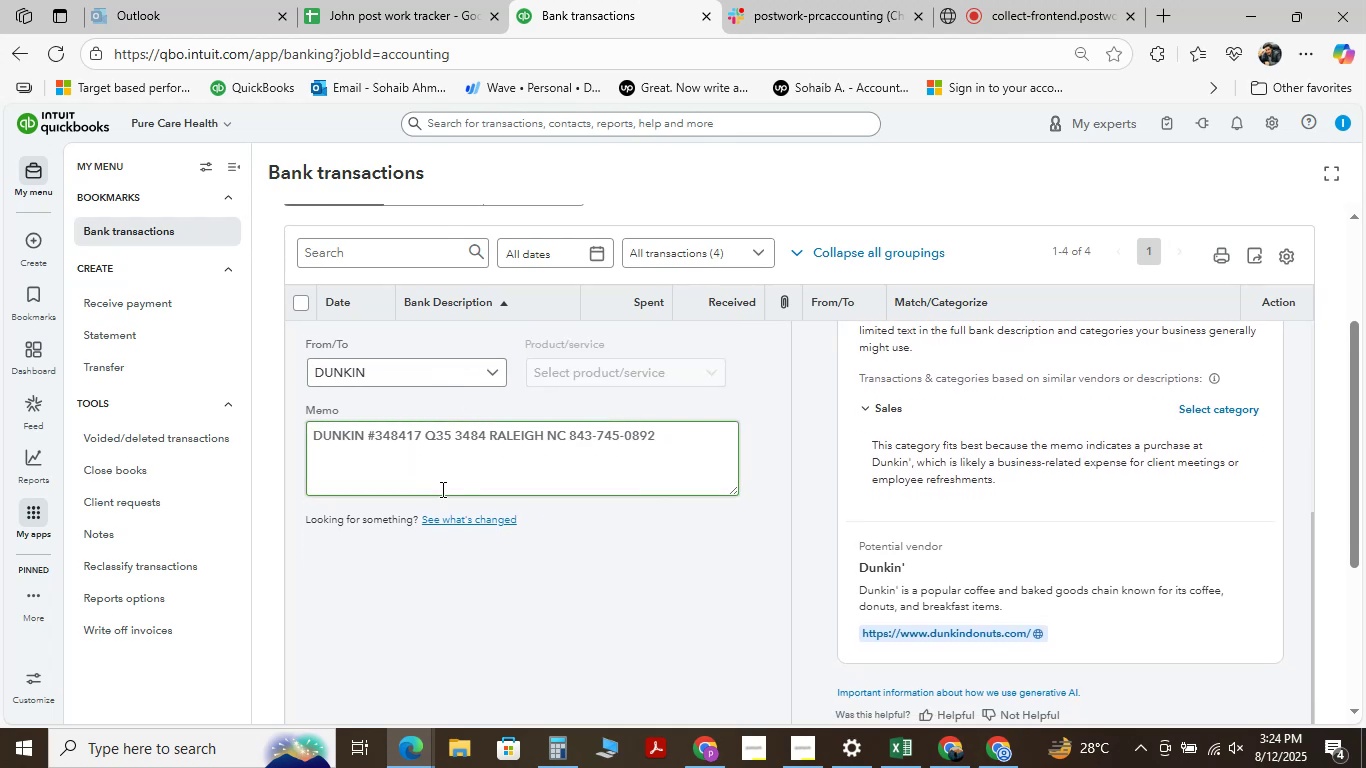 
scroll: coordinate [450, 480], scroll_direction: up, amount: 3.0
 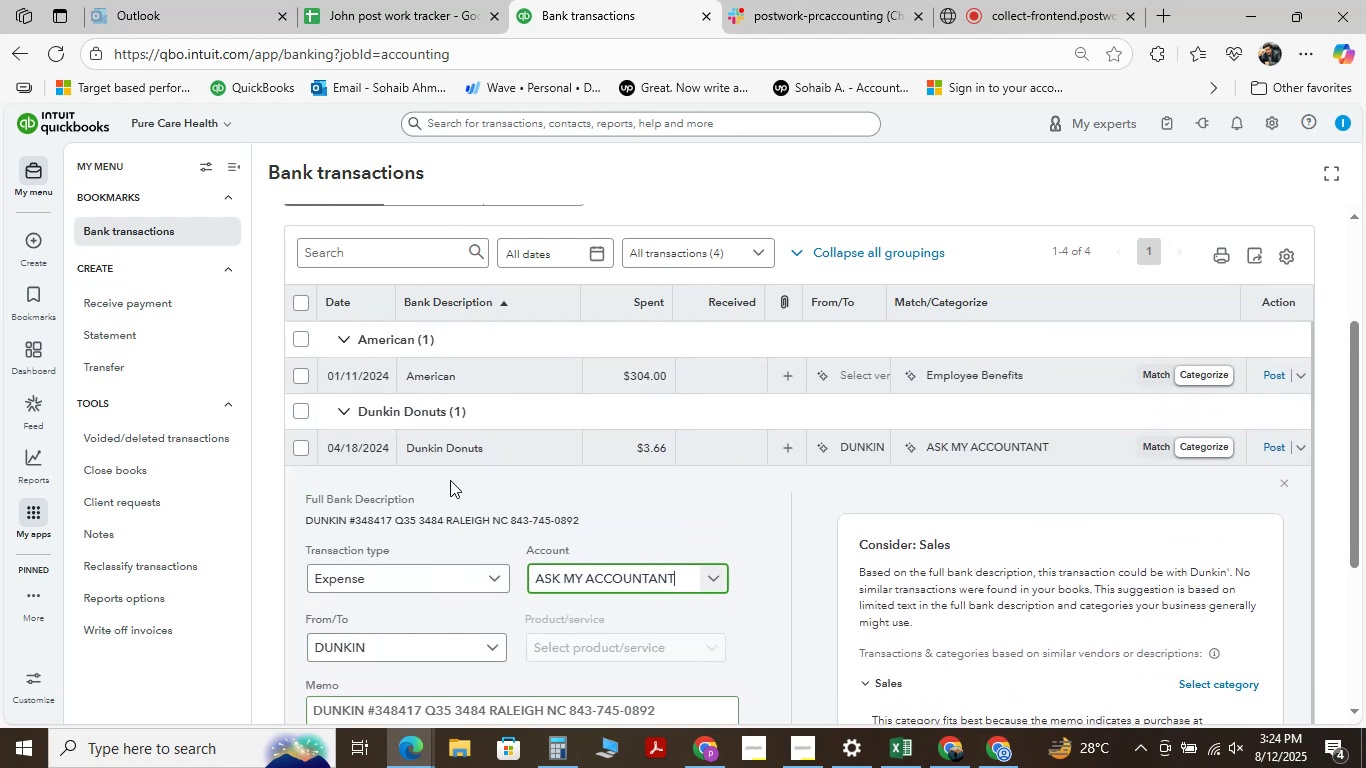 
scroll: coordinate [466, 497], scroll_direction: down, amount: 7.0
 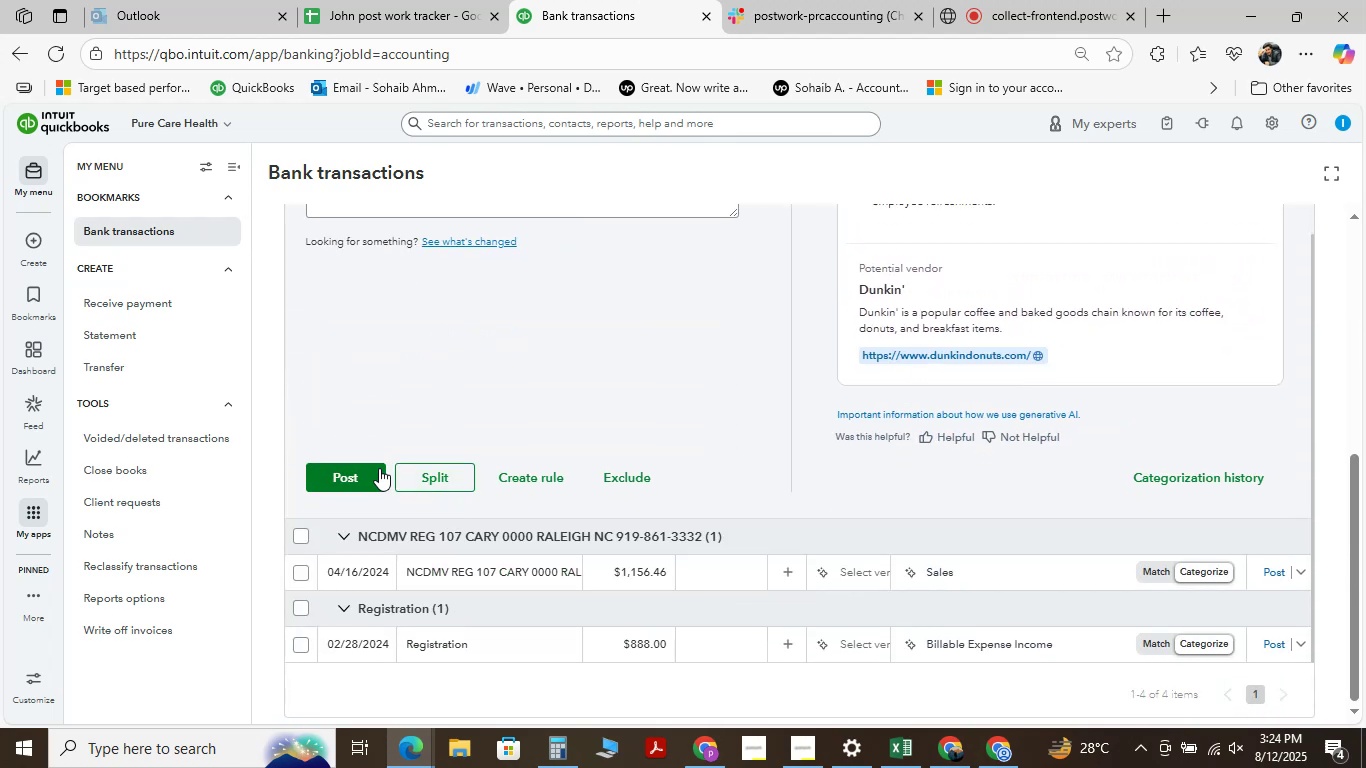 
left_click([378, 468])
 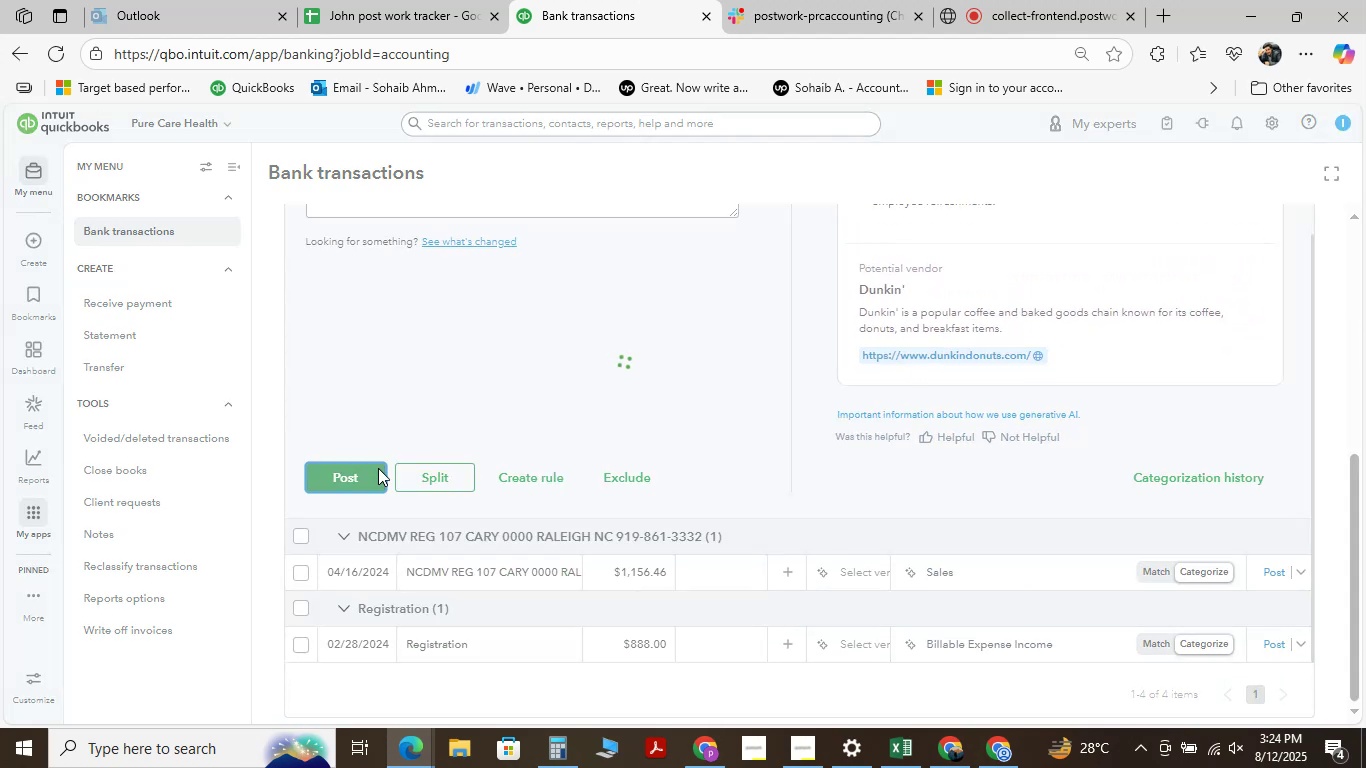 
mouse_move([464, 364])
 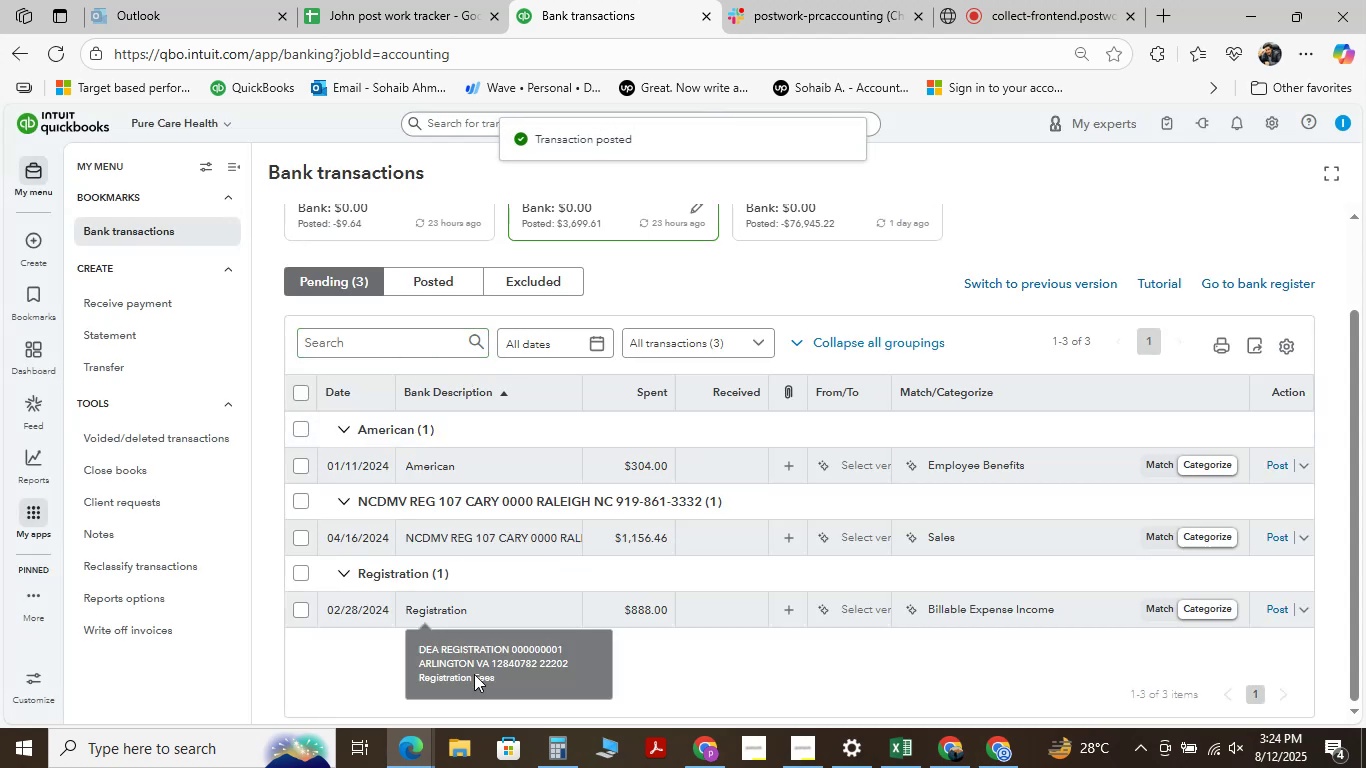 
left_click([456, 611])
 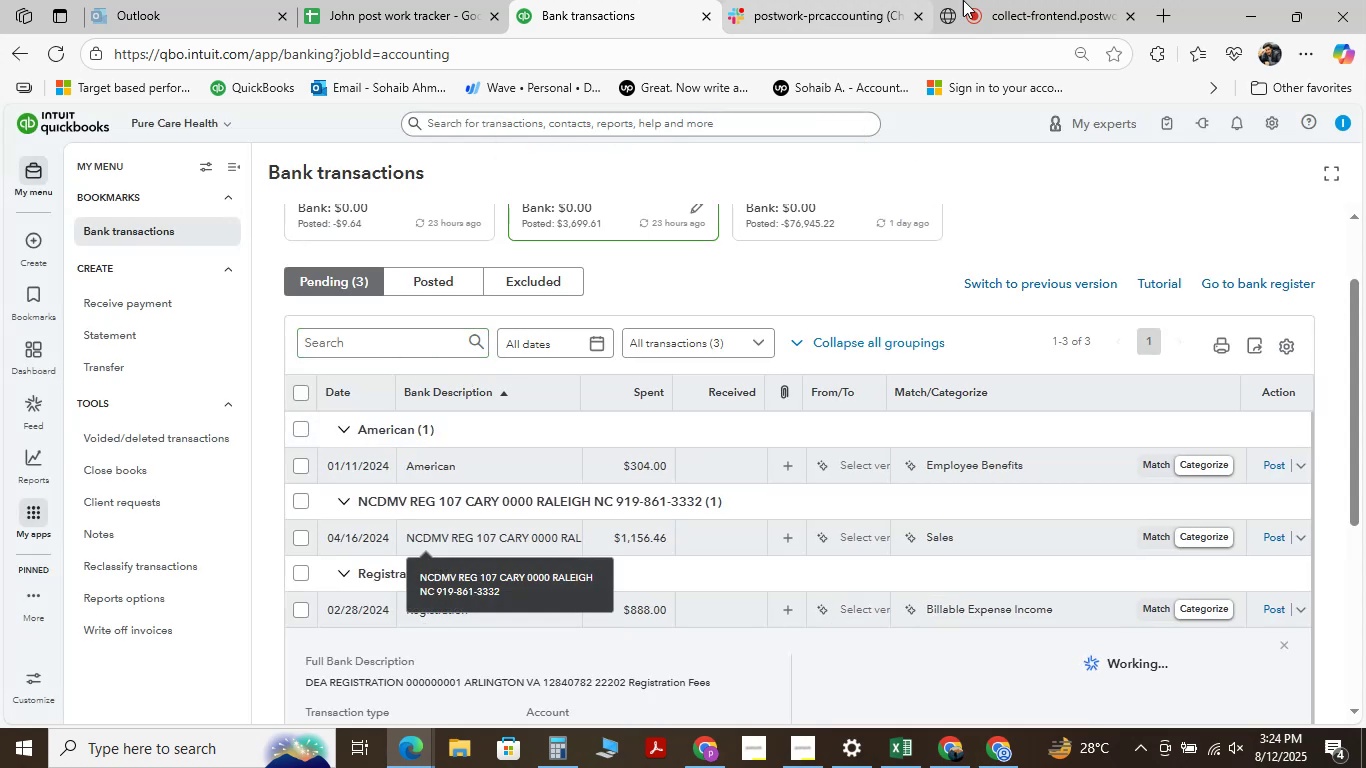 
left_click([1021, 8])
 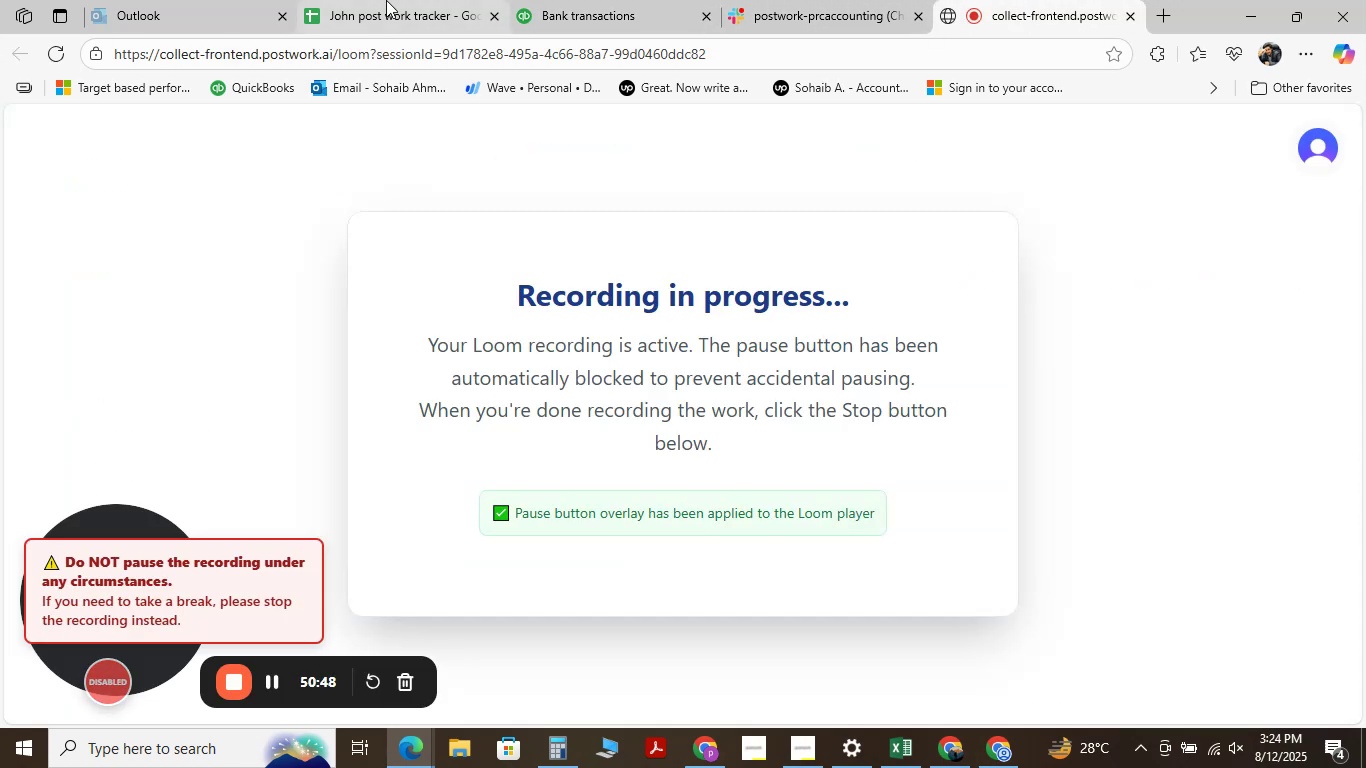 
left_click([584, 2])
 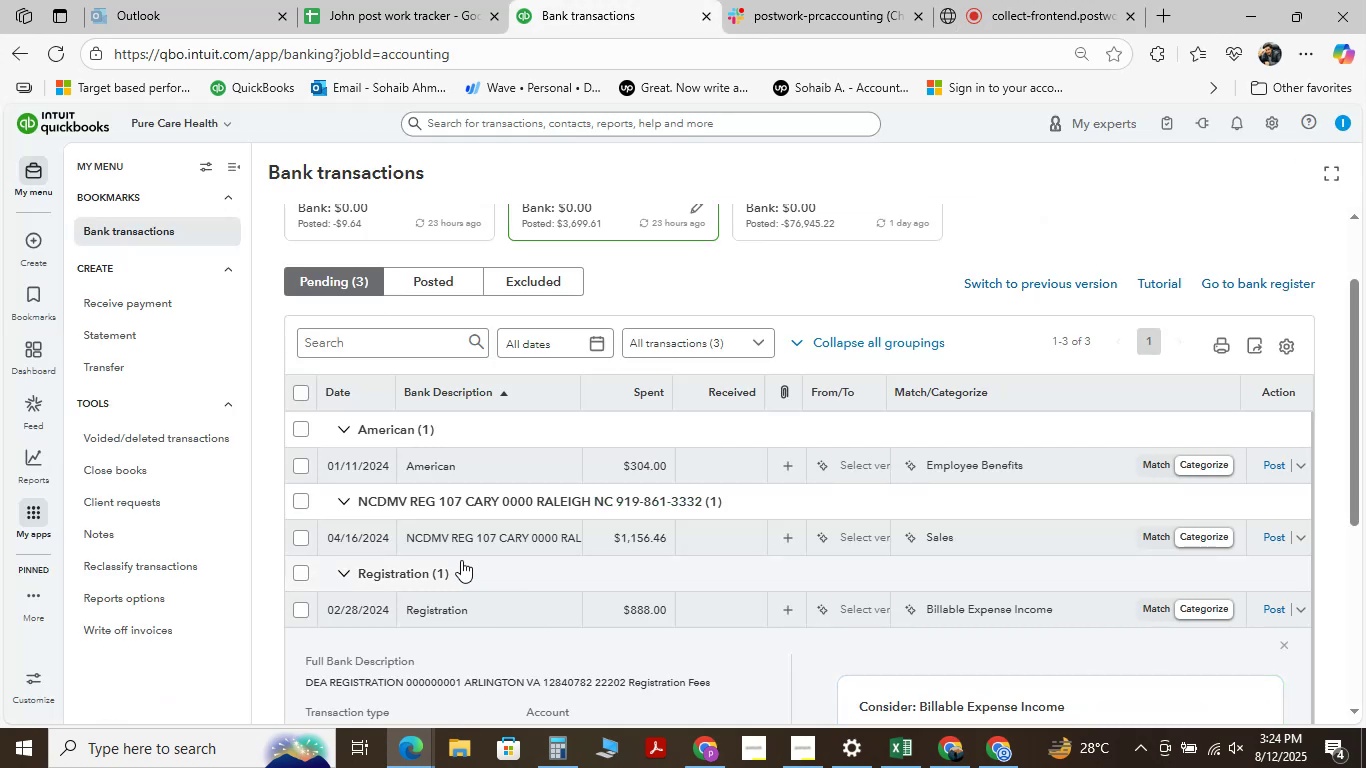 
scroll: coordinate [413, 528], scroll_direction: down, amount: 3.0
 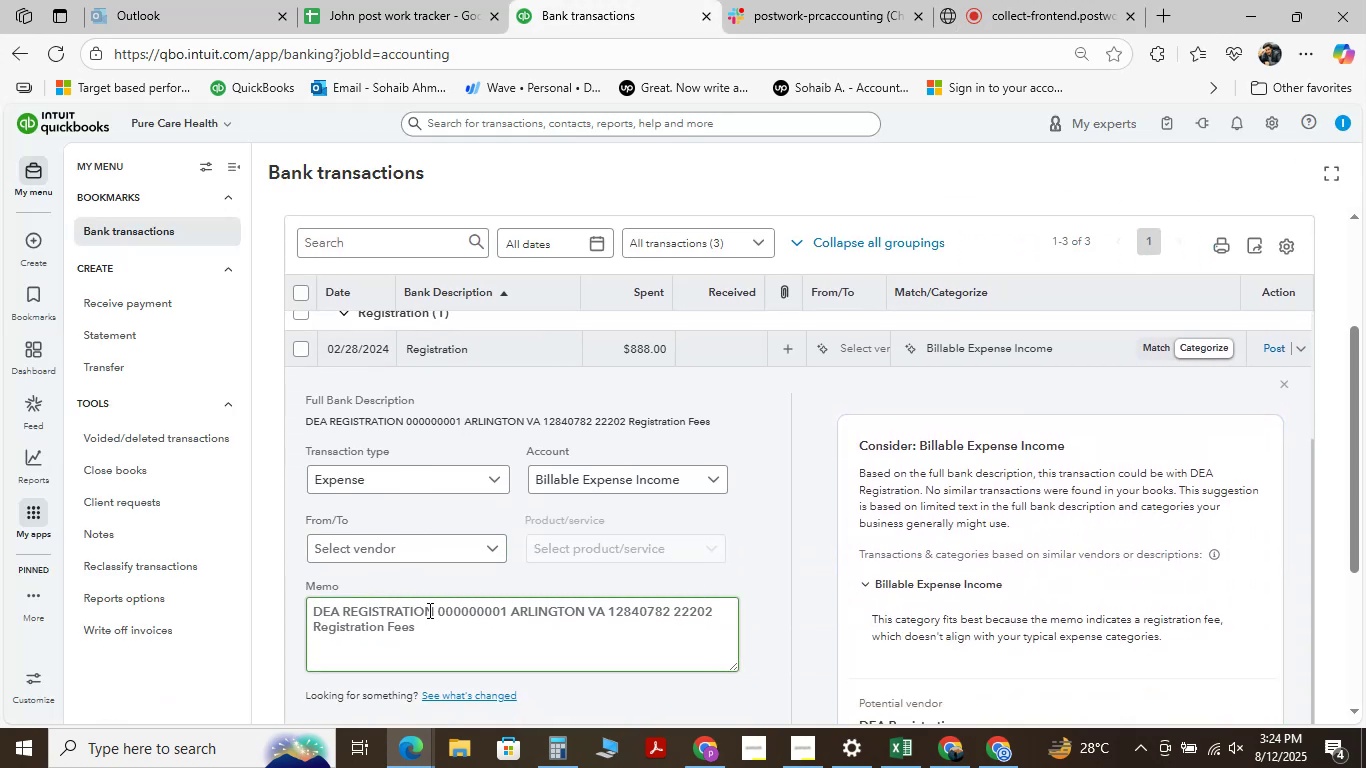 
left_click_drag(start_coordinate=[434, 609], to_coordinate=[301, 594])
 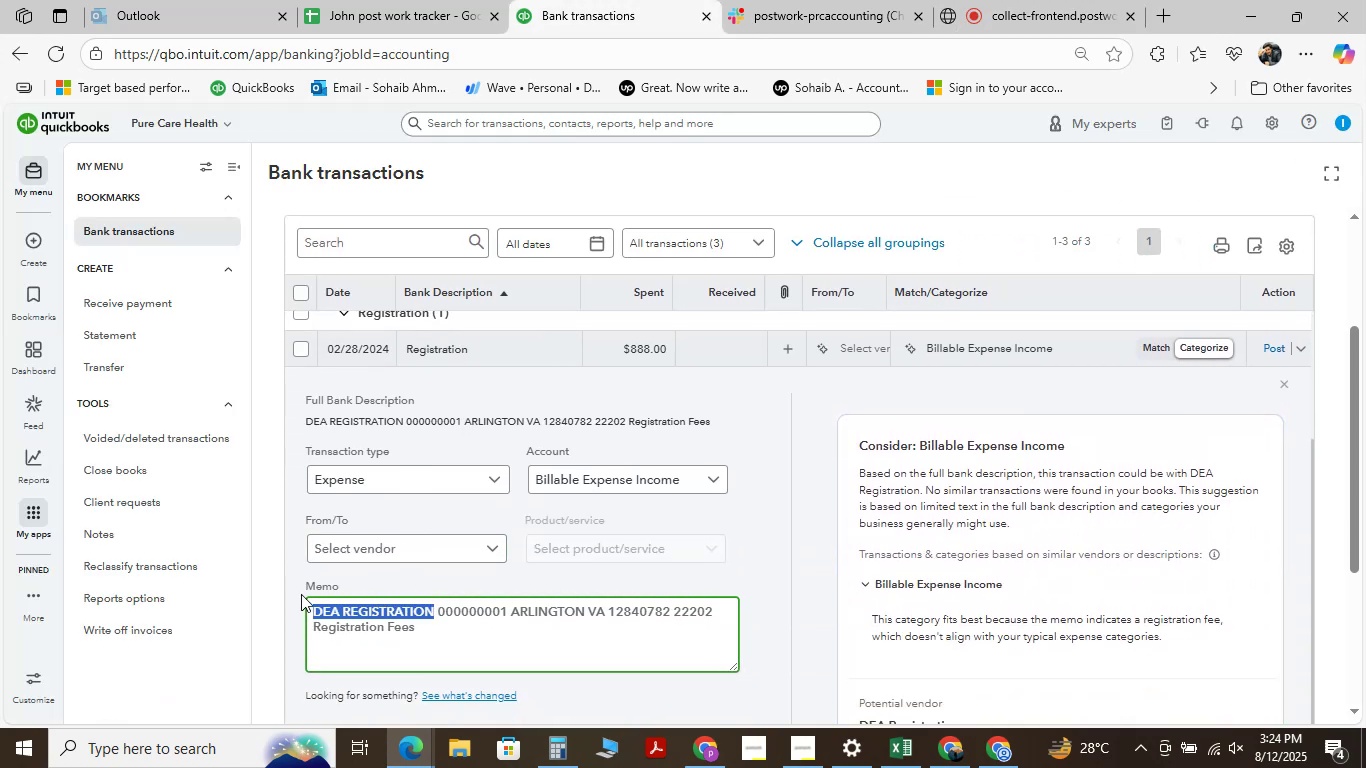 
key(Control+C)
 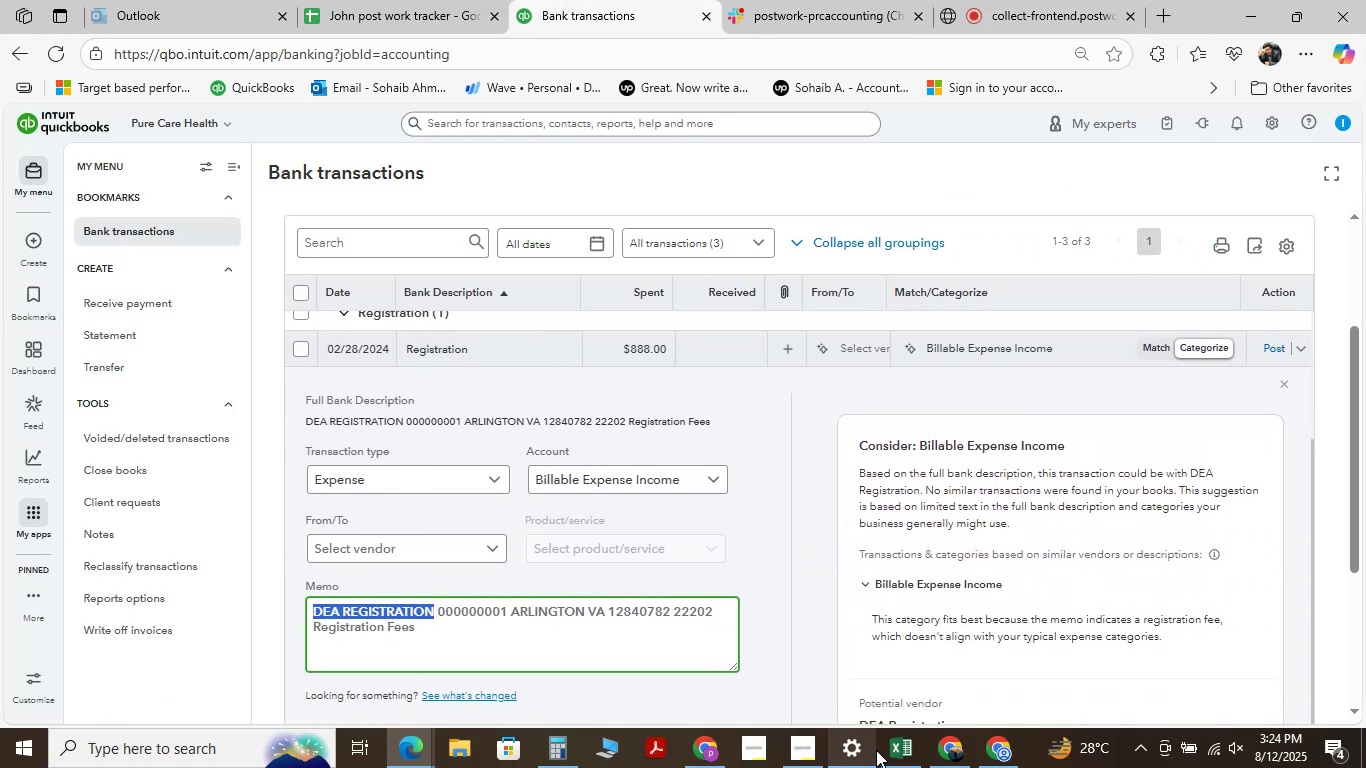 
left_click([888, 745])
 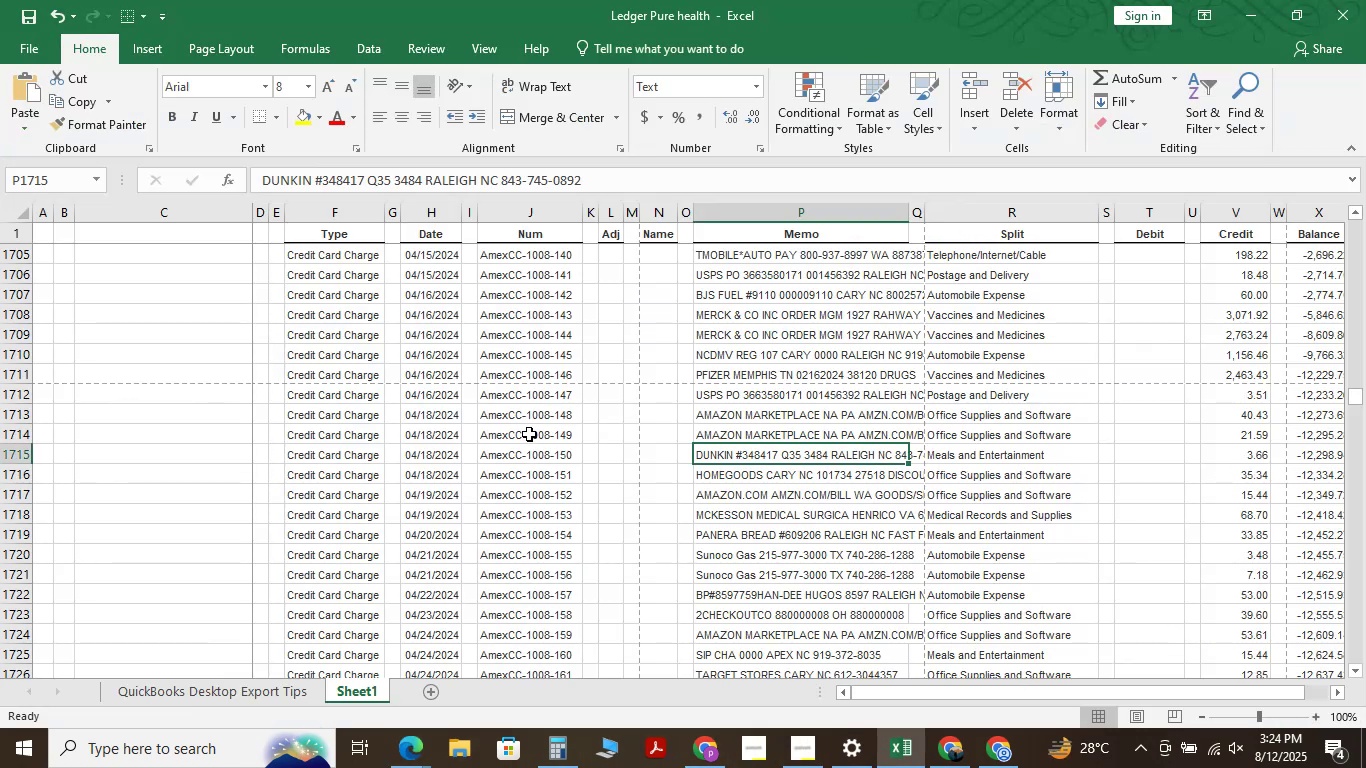 
key(Control+F)
 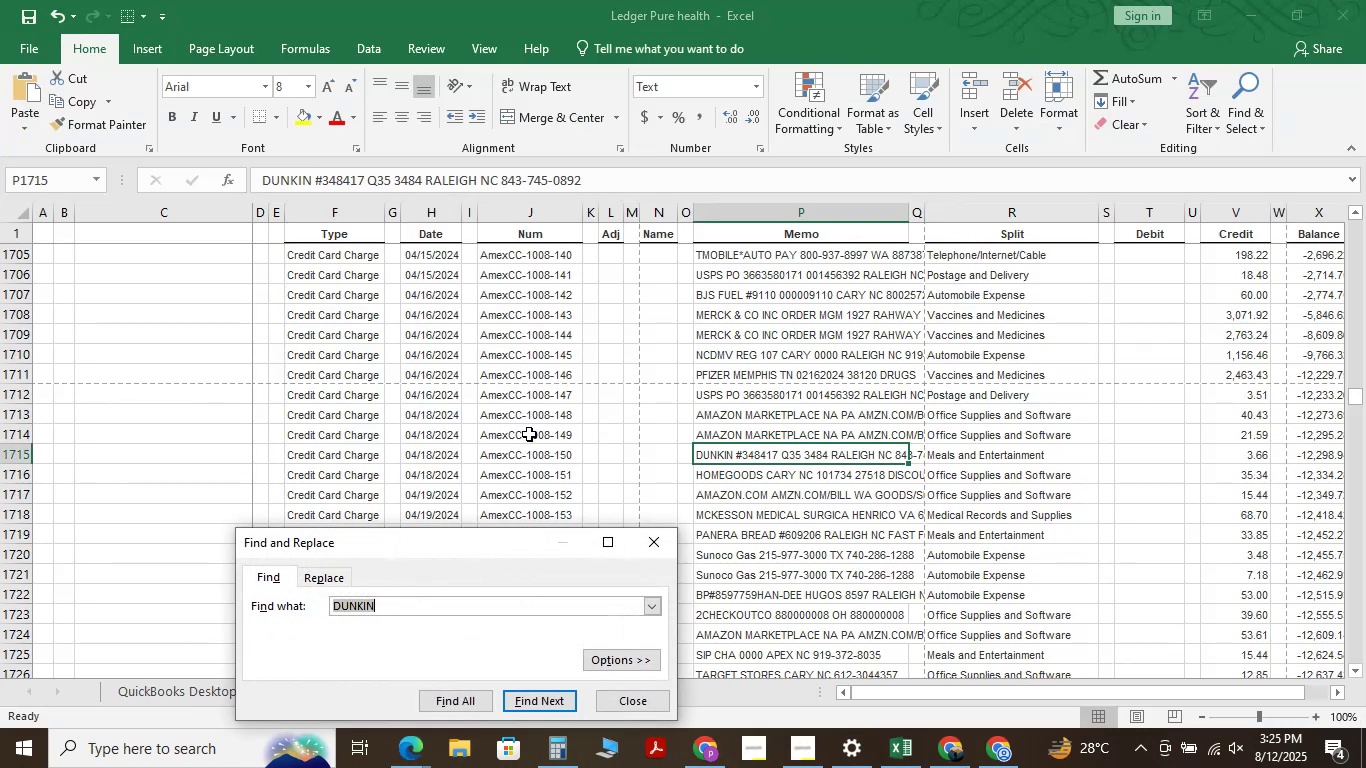 
key(Space)
 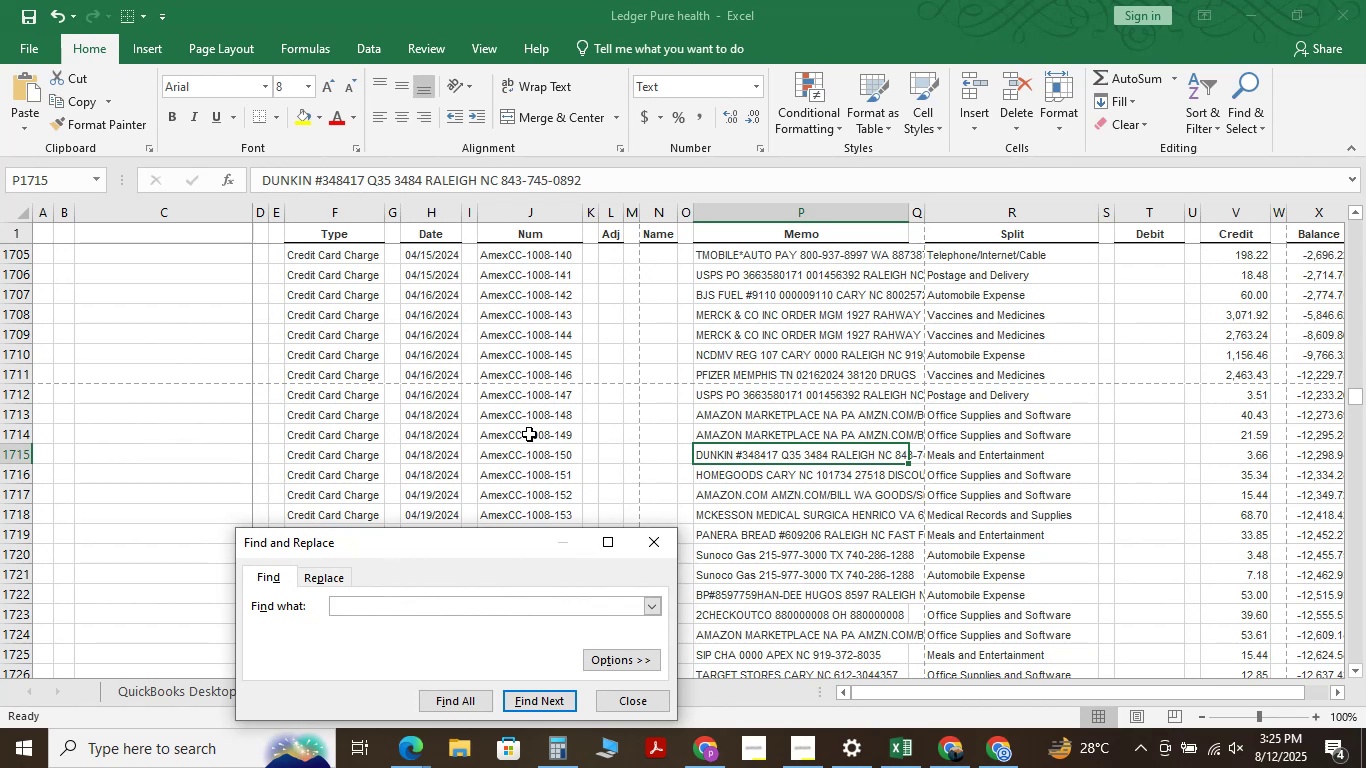 
key(Backspace)
 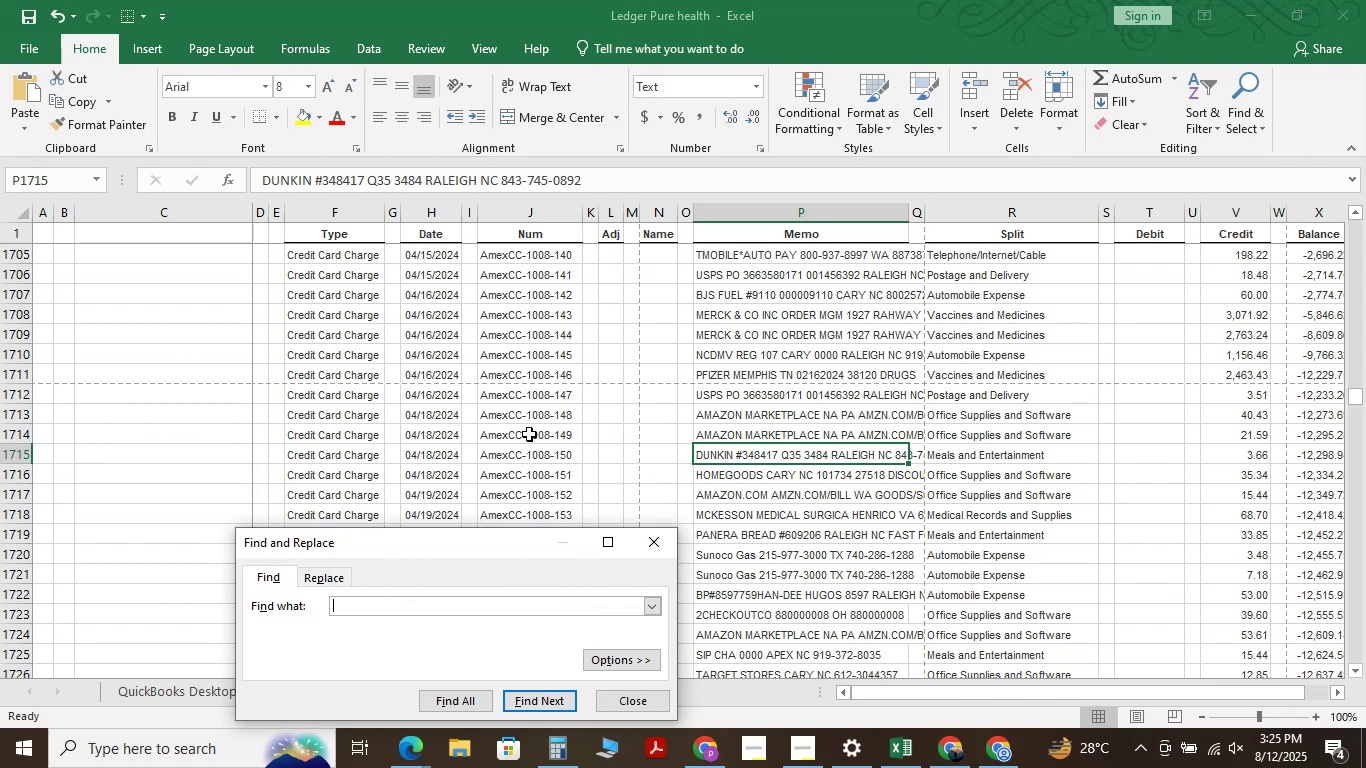 
key(Control+V)
 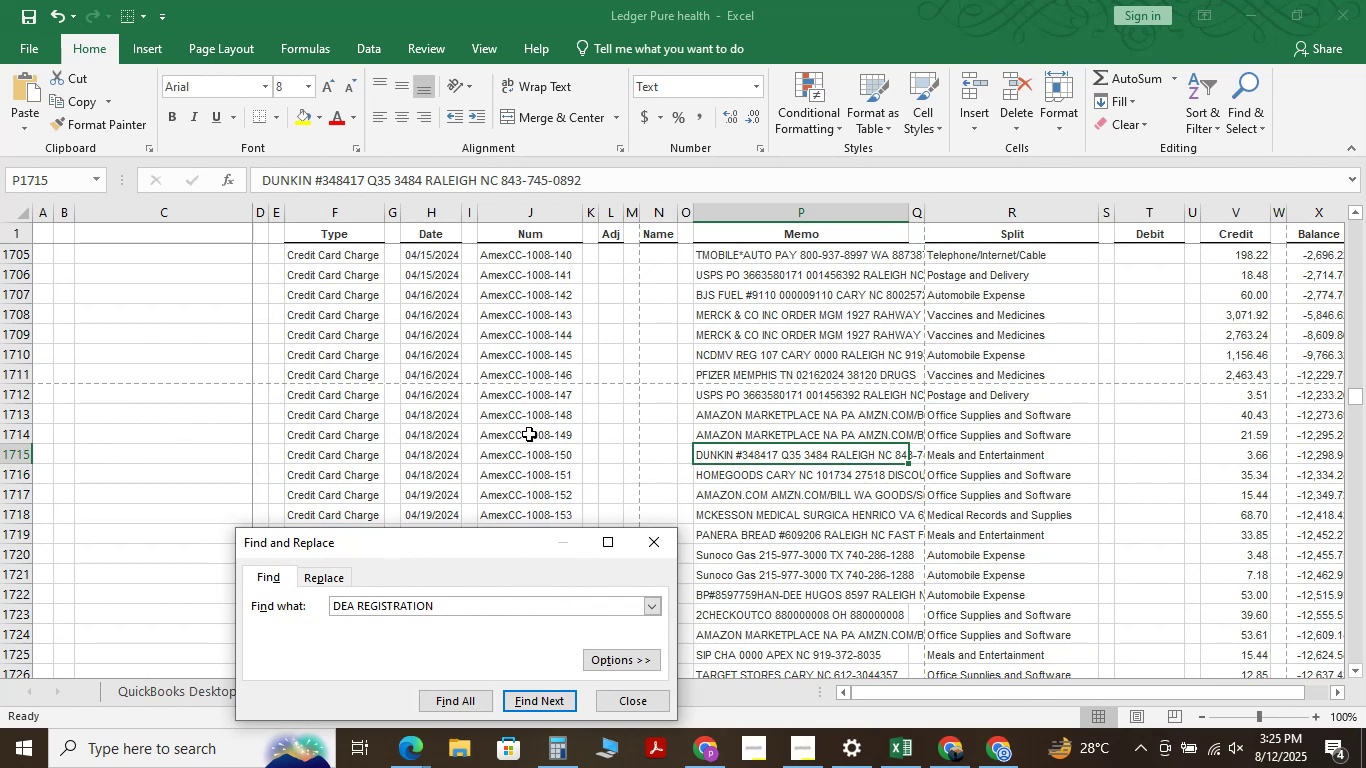 
key(NumpadEnter)
 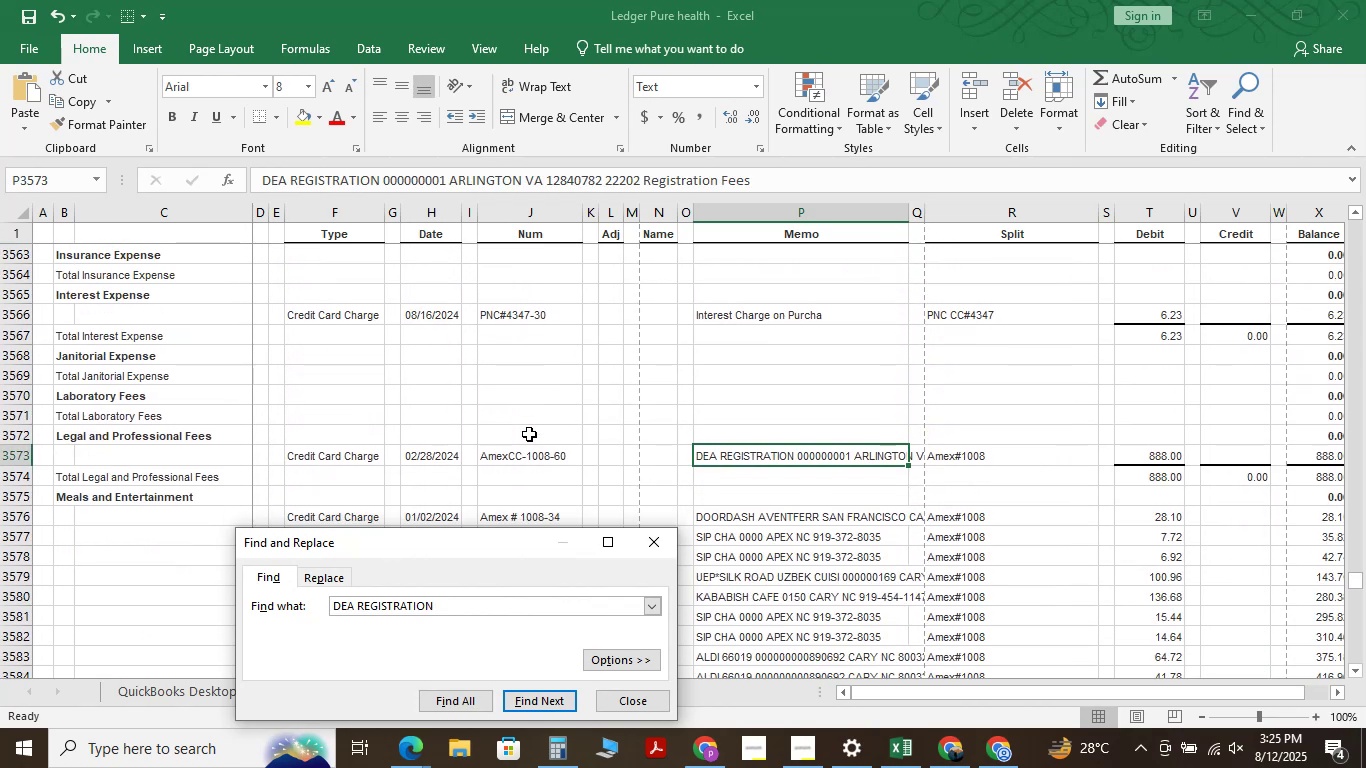 
key(NumpadEnter)
 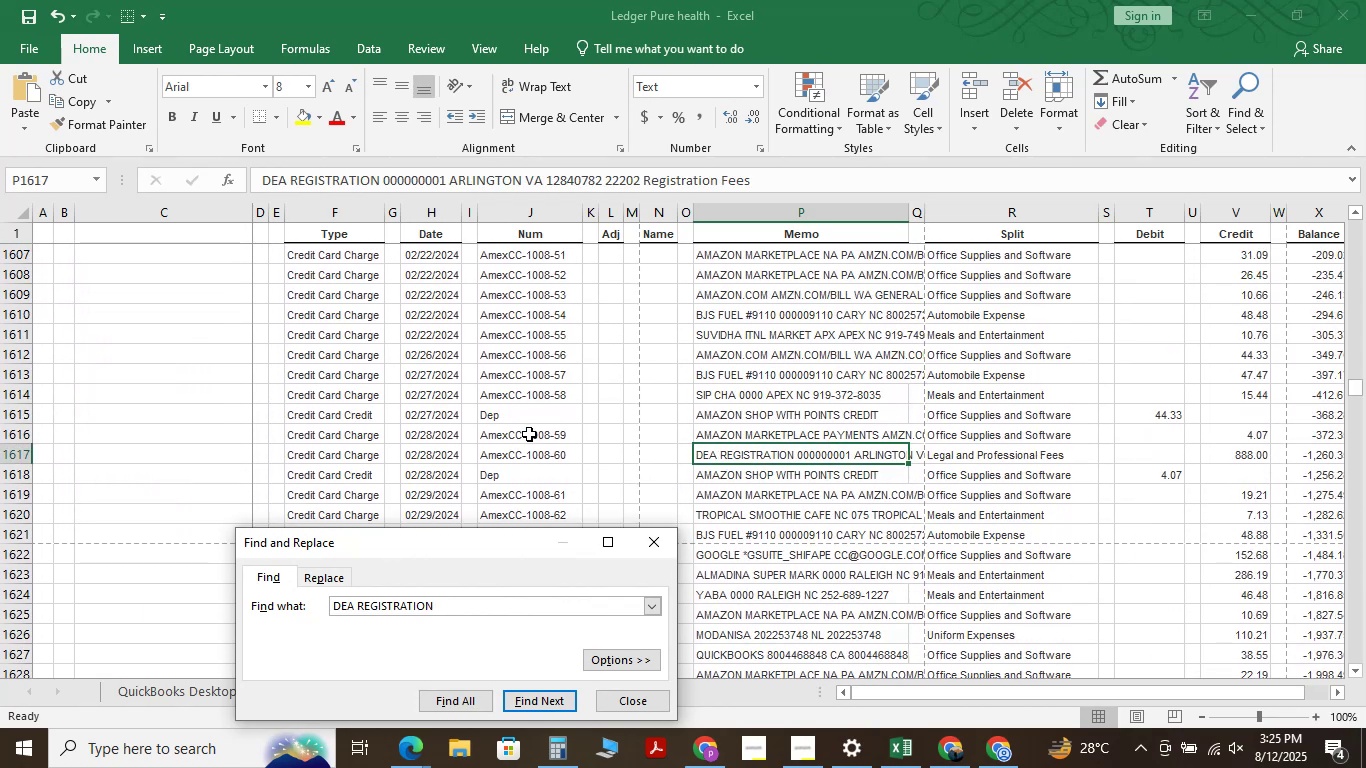 
wait(5.04)
 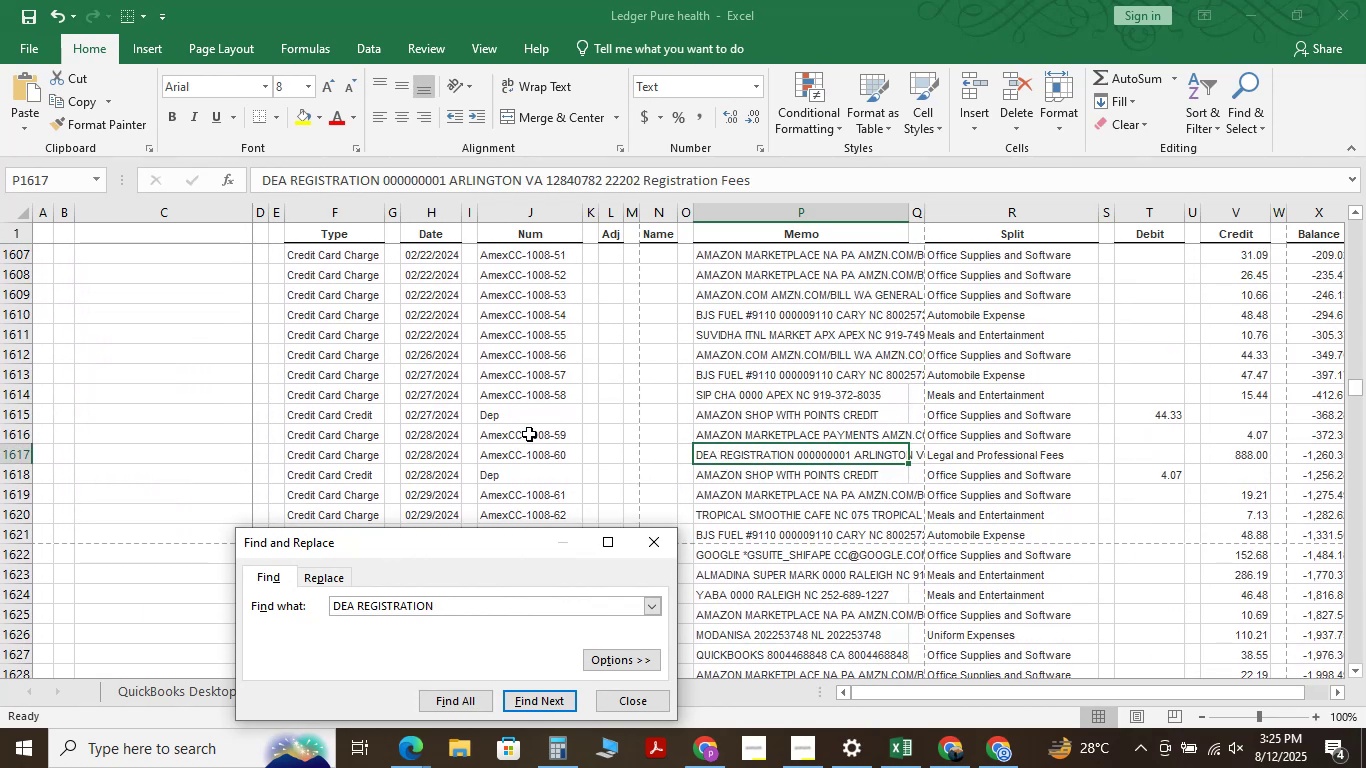 
left_click([627, 700])
 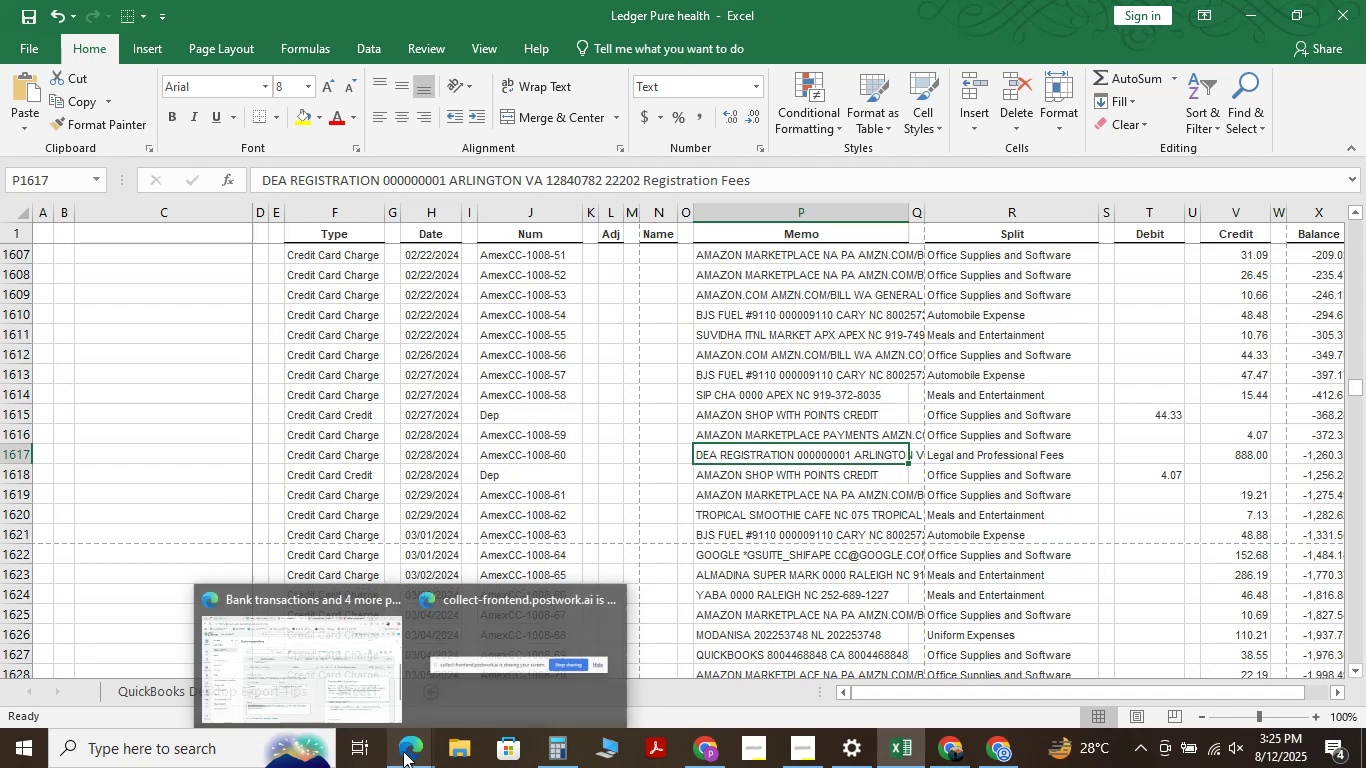 
left_click([345, 703])
 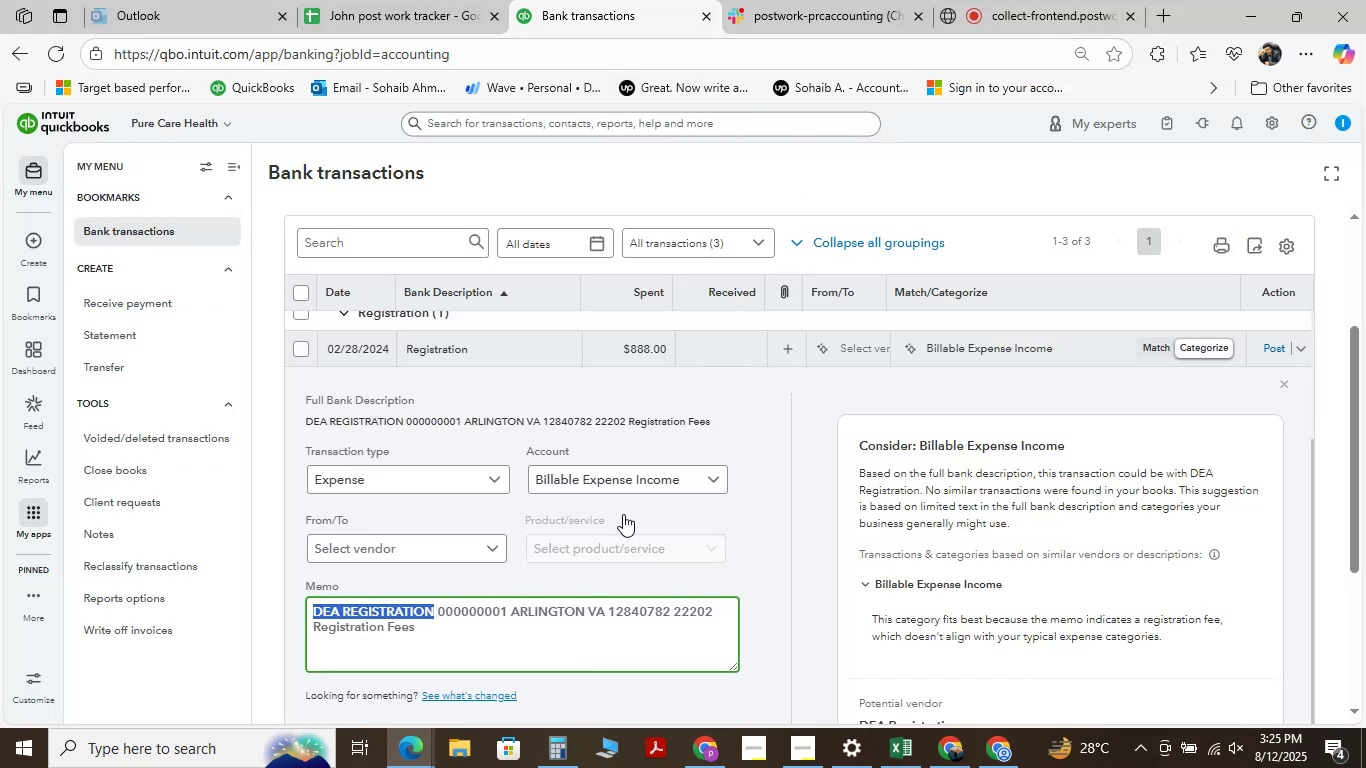 
wait(9.6)
 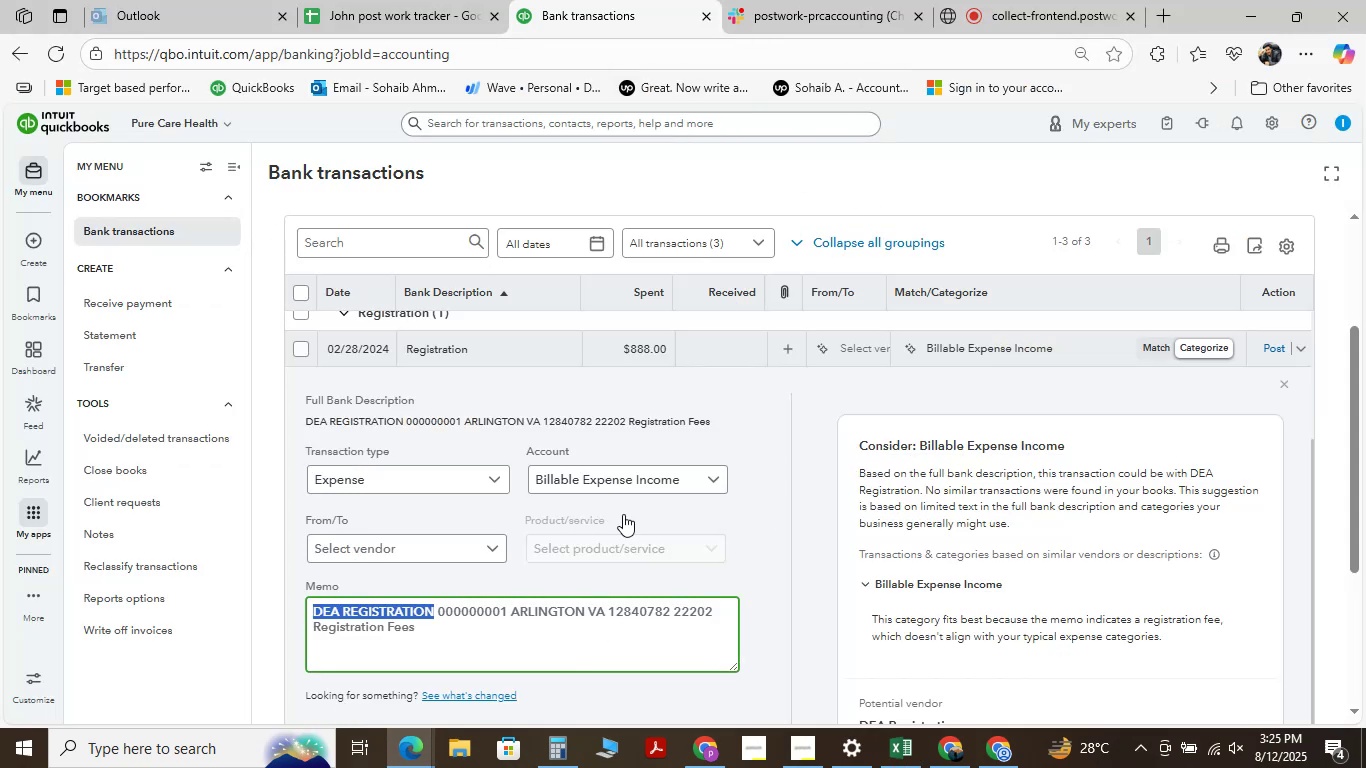 
left_click_drag(start_coordinate=[342, 610], to_coordinate=[347, 610])
 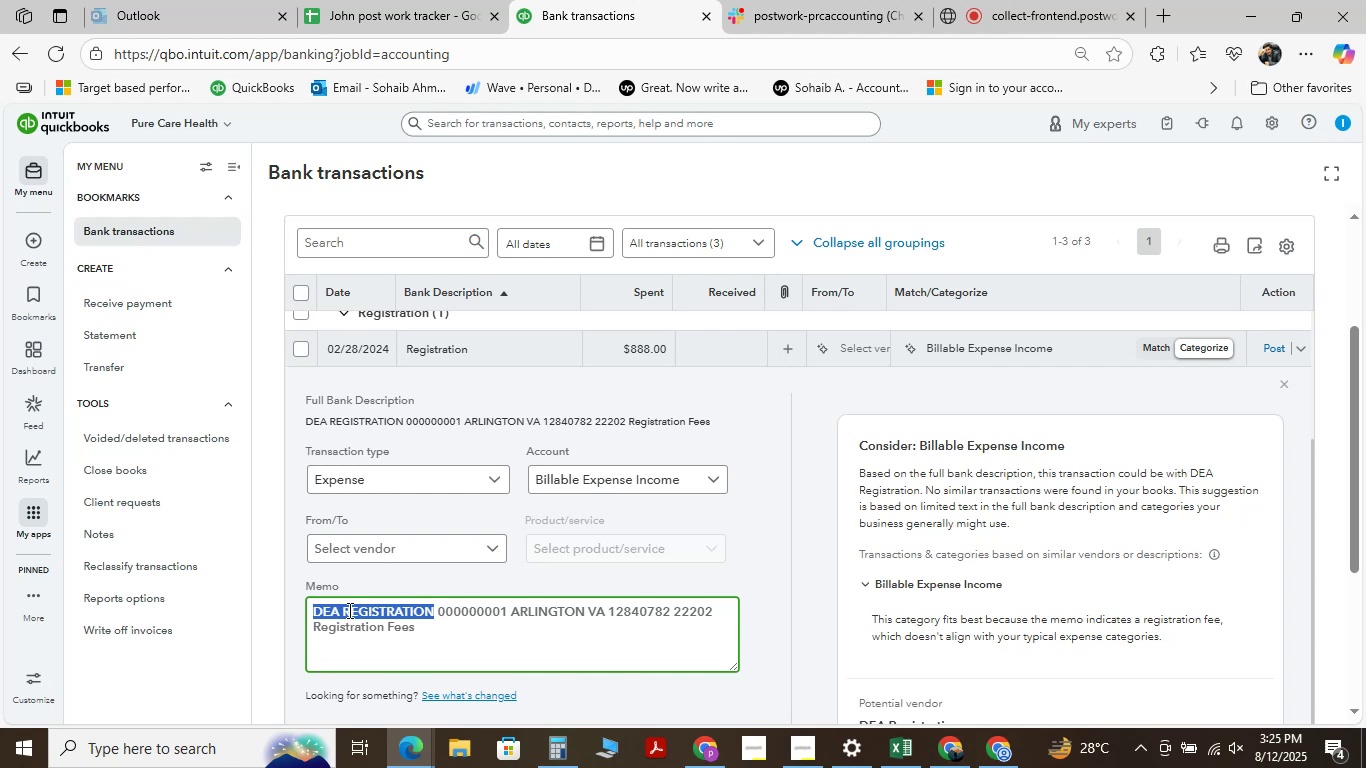 
left_click([348, 610])
 